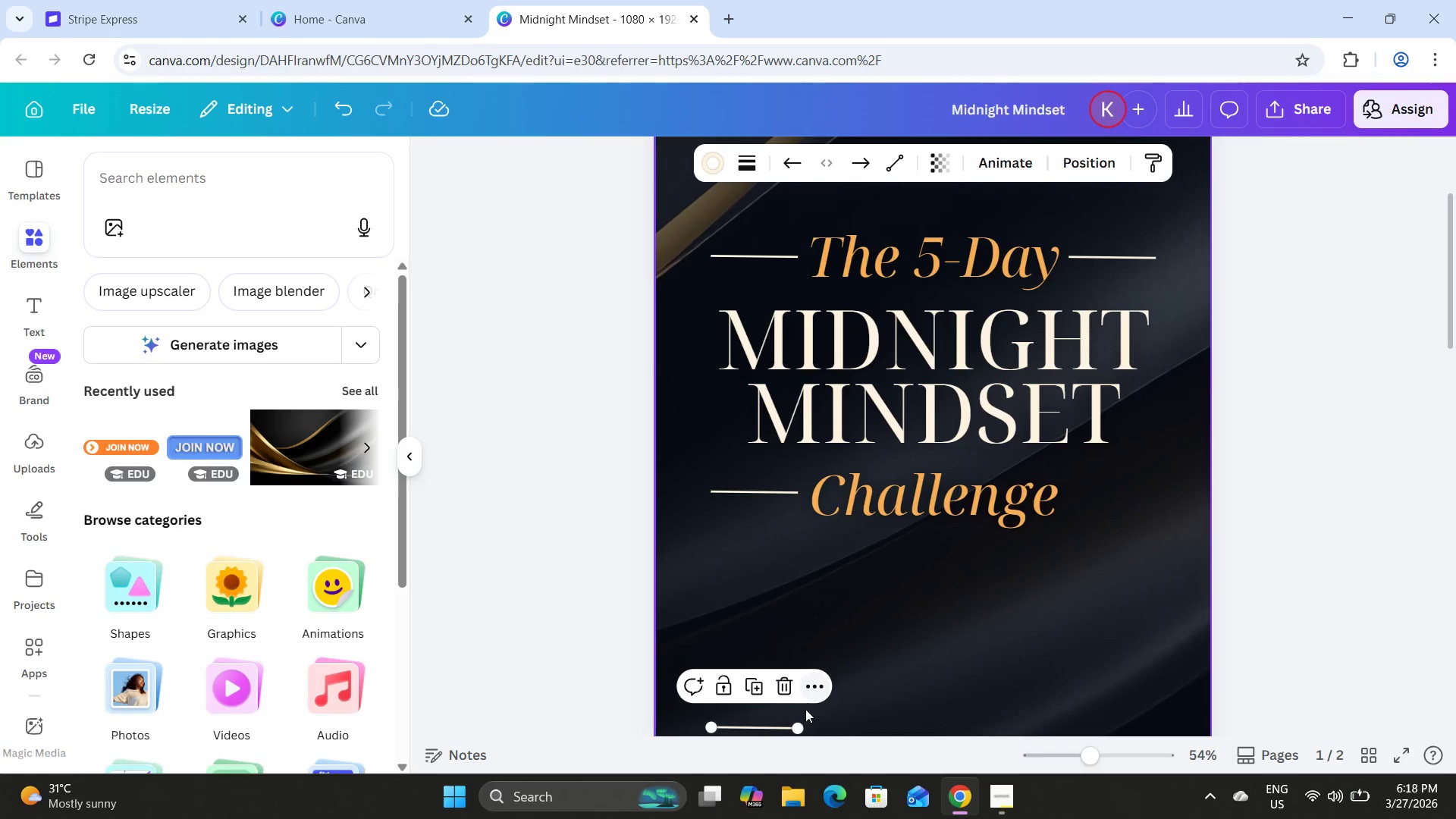 
scroll: coordinate [902, 570], scroll_direction: down, amount: 1.0
 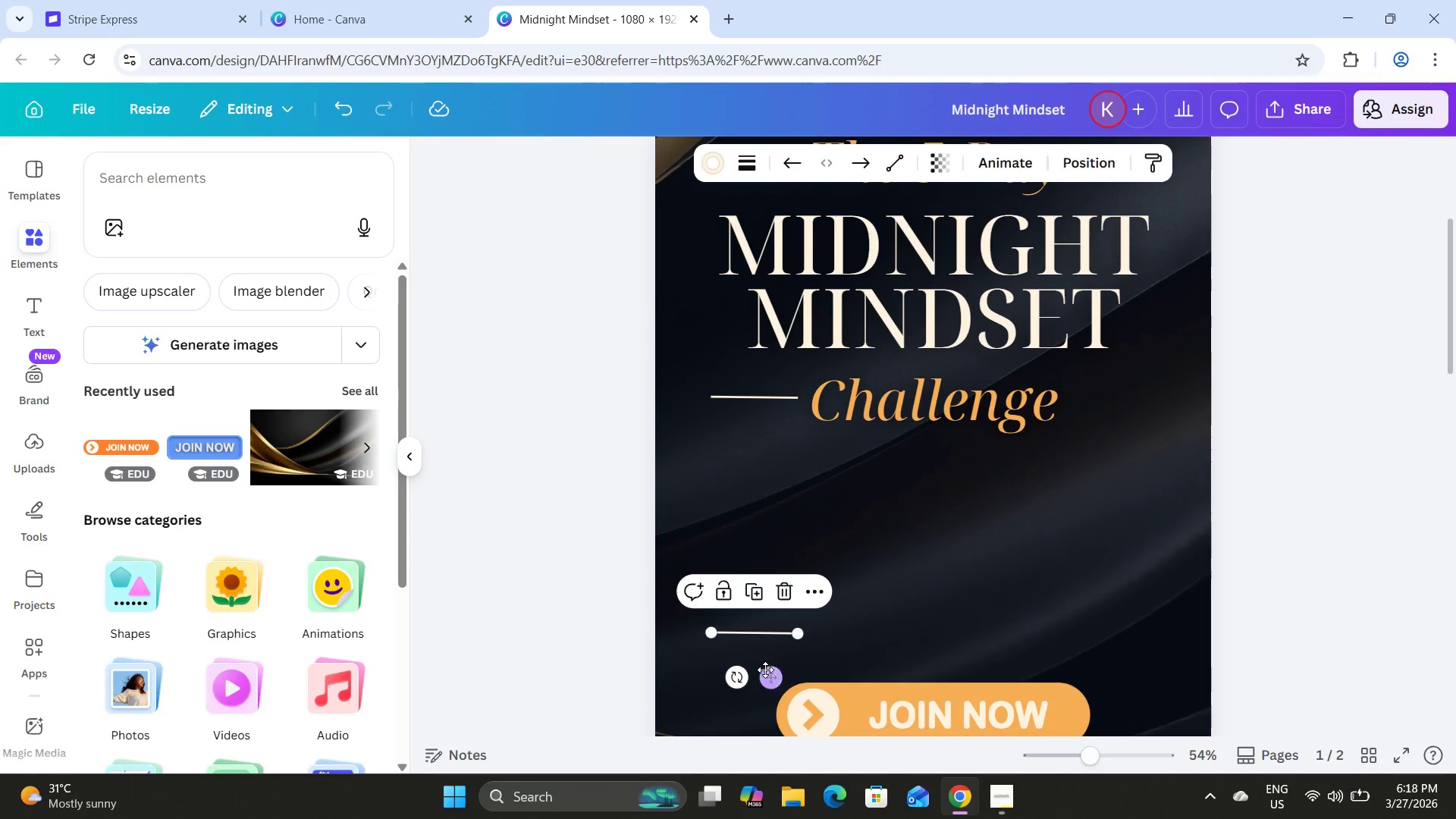 
left_click_drag(start_coordinate=[768, 670], to_coordinate=[1125, 436])
 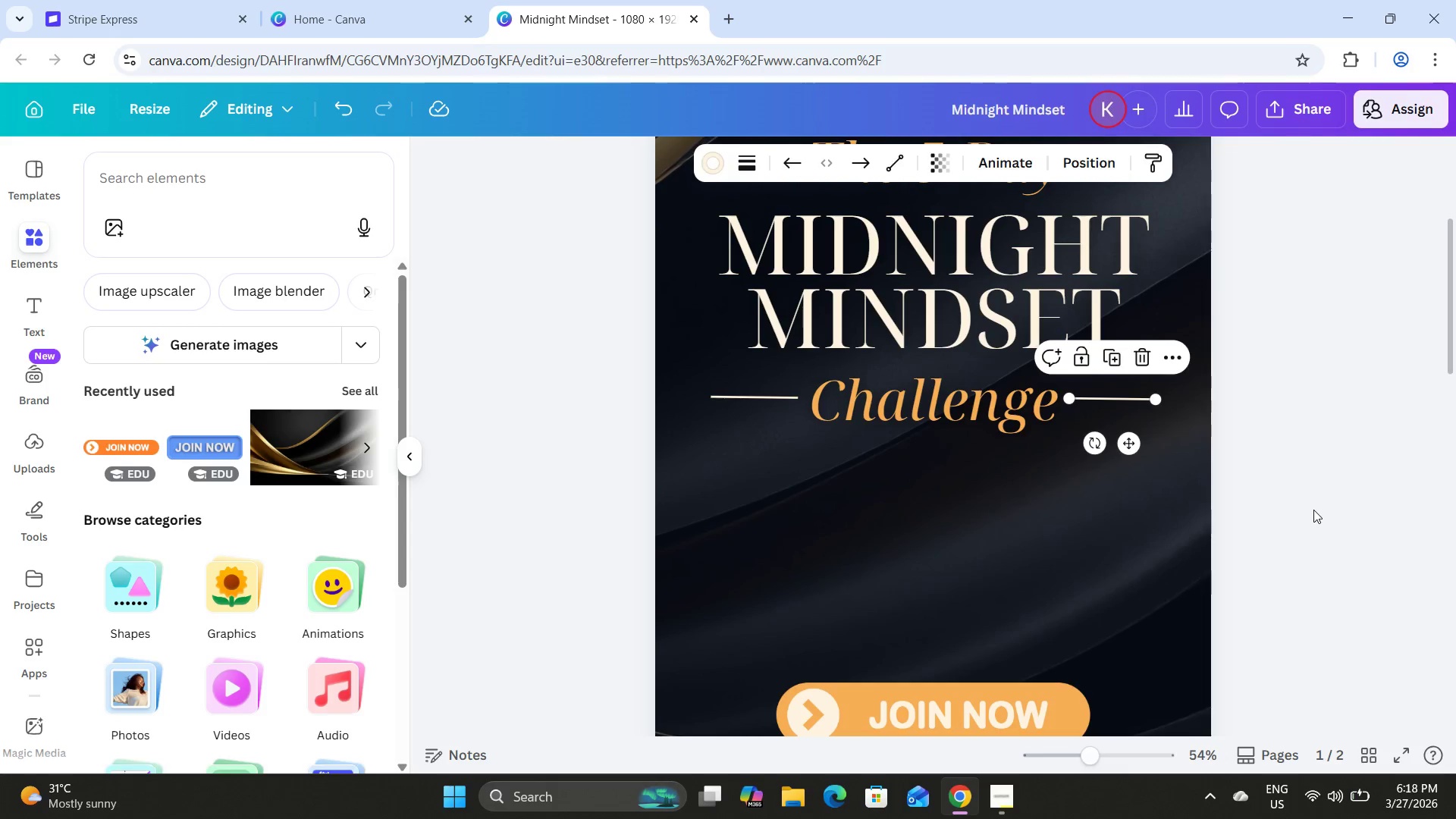 
left_click([1313, 510])
 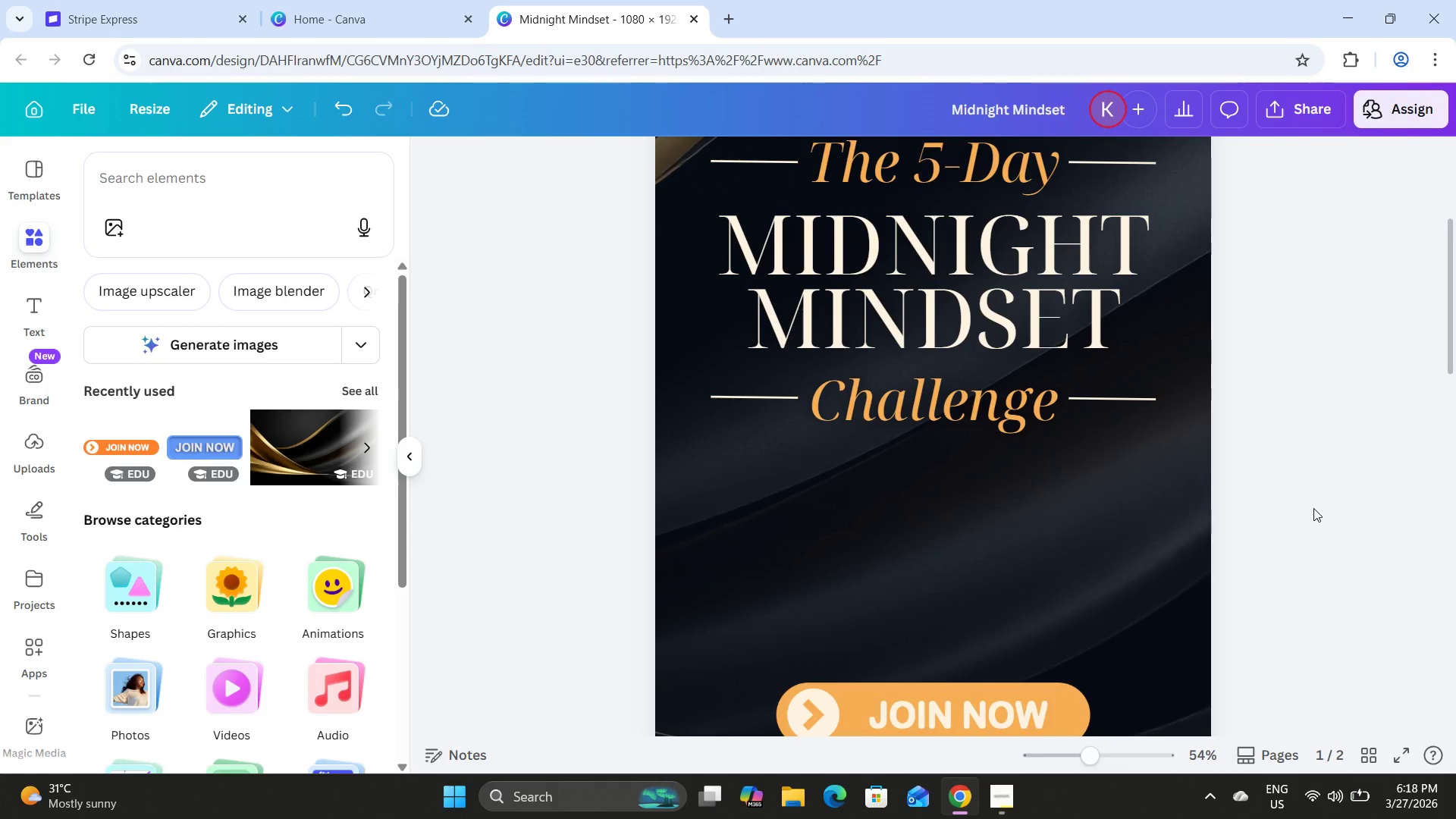 
scroll: coordinate [1313, 507], scroll_direction: up, amount: 2.0
 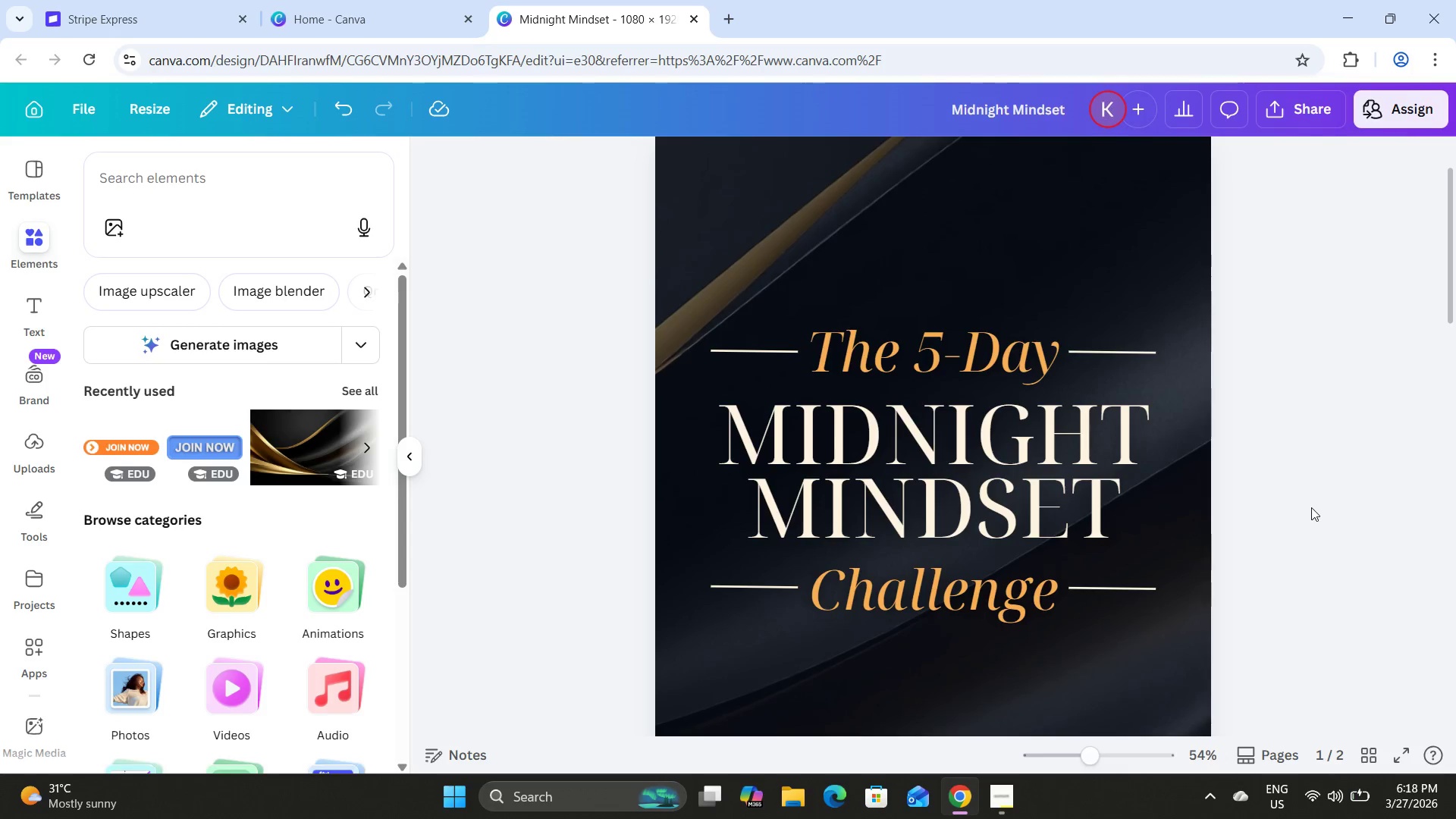 
scroll: coordinate [1311, 507], scroll_direction: down, amount: 1.0
 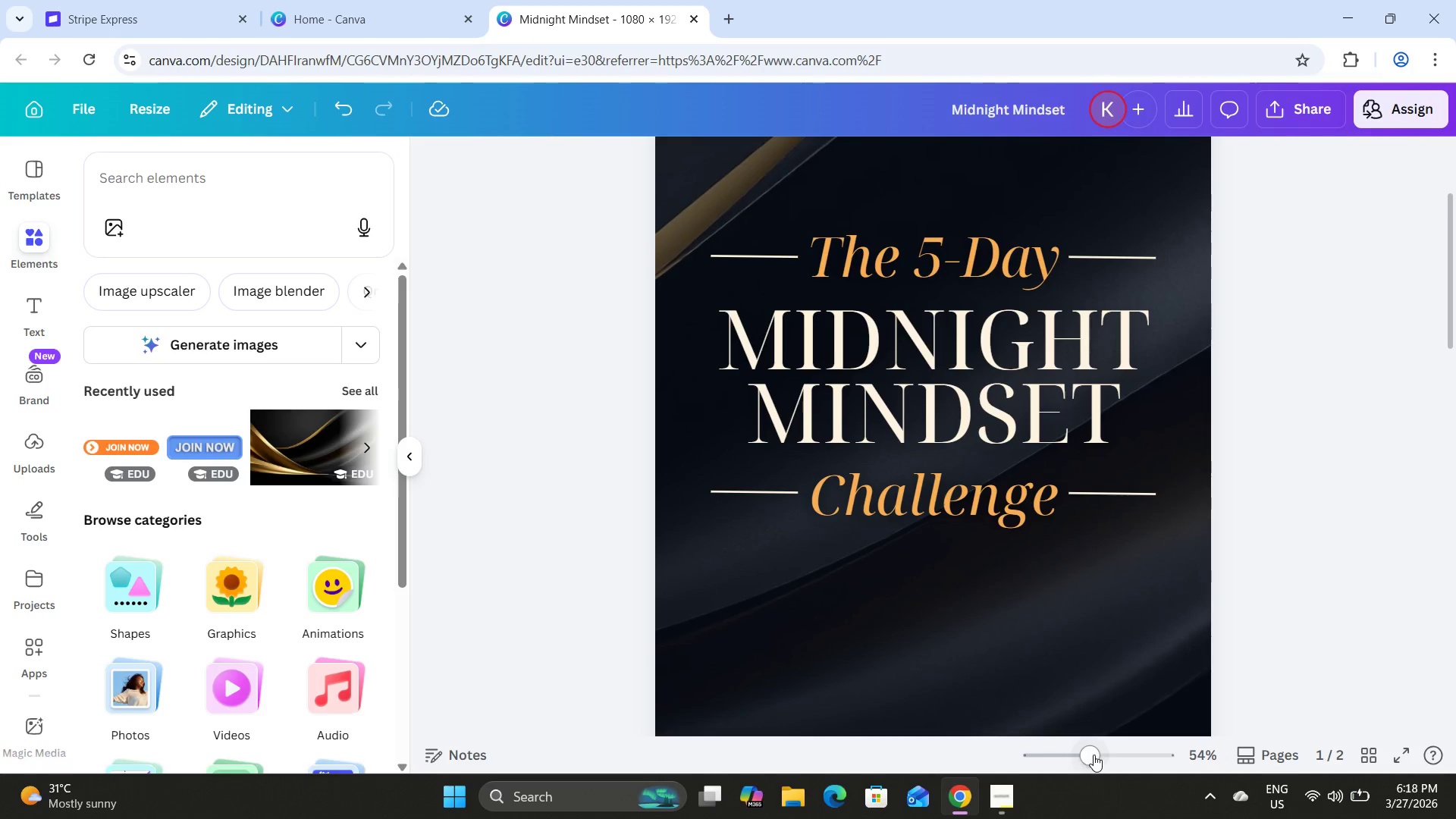 
left_click_drag(start_coordinate=[1094, 755], to_coordinate=[1087, 744])
 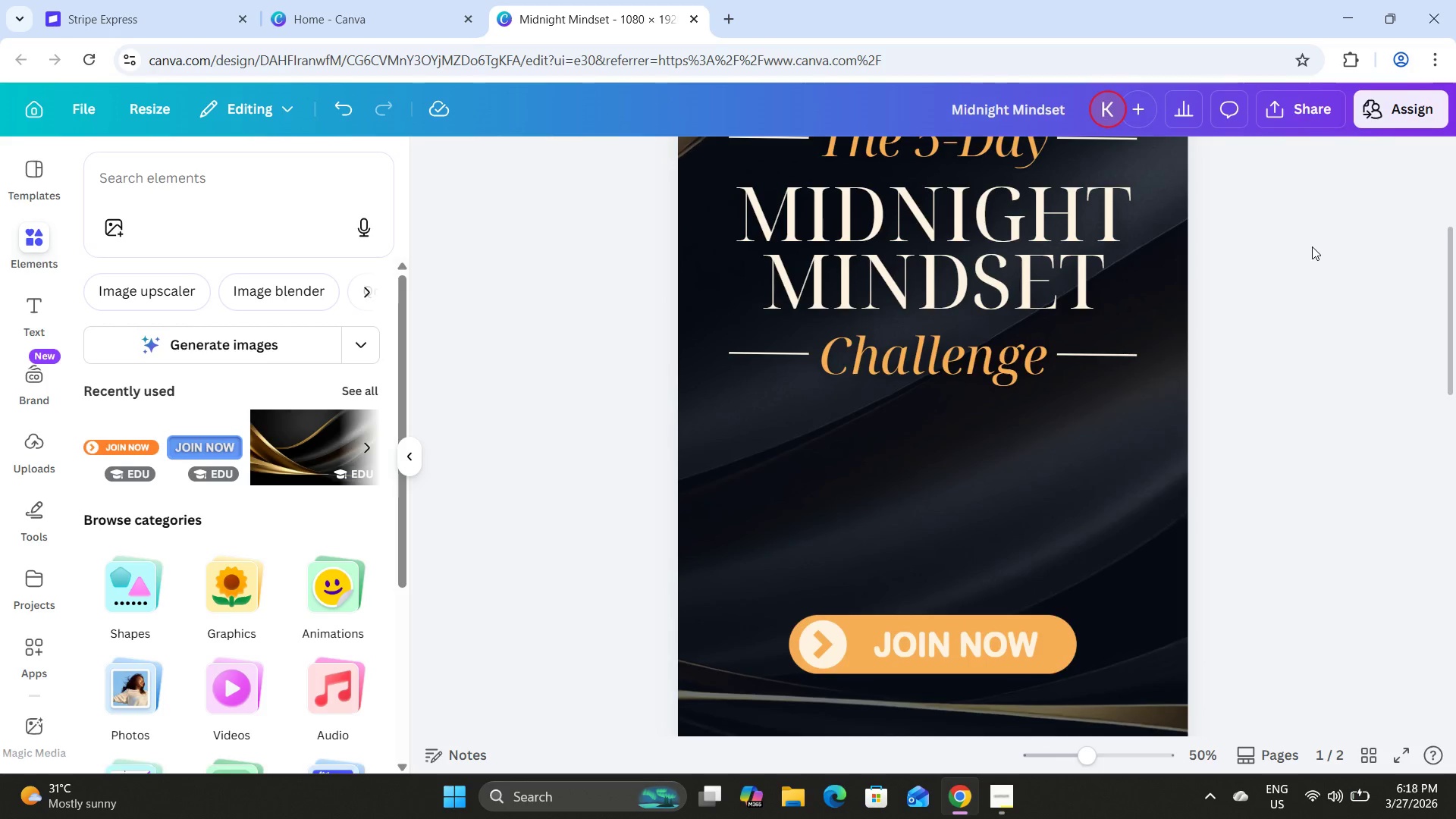 
scroll: coordinate [1312, 246], scroll_direction: up, amount: 4.0
 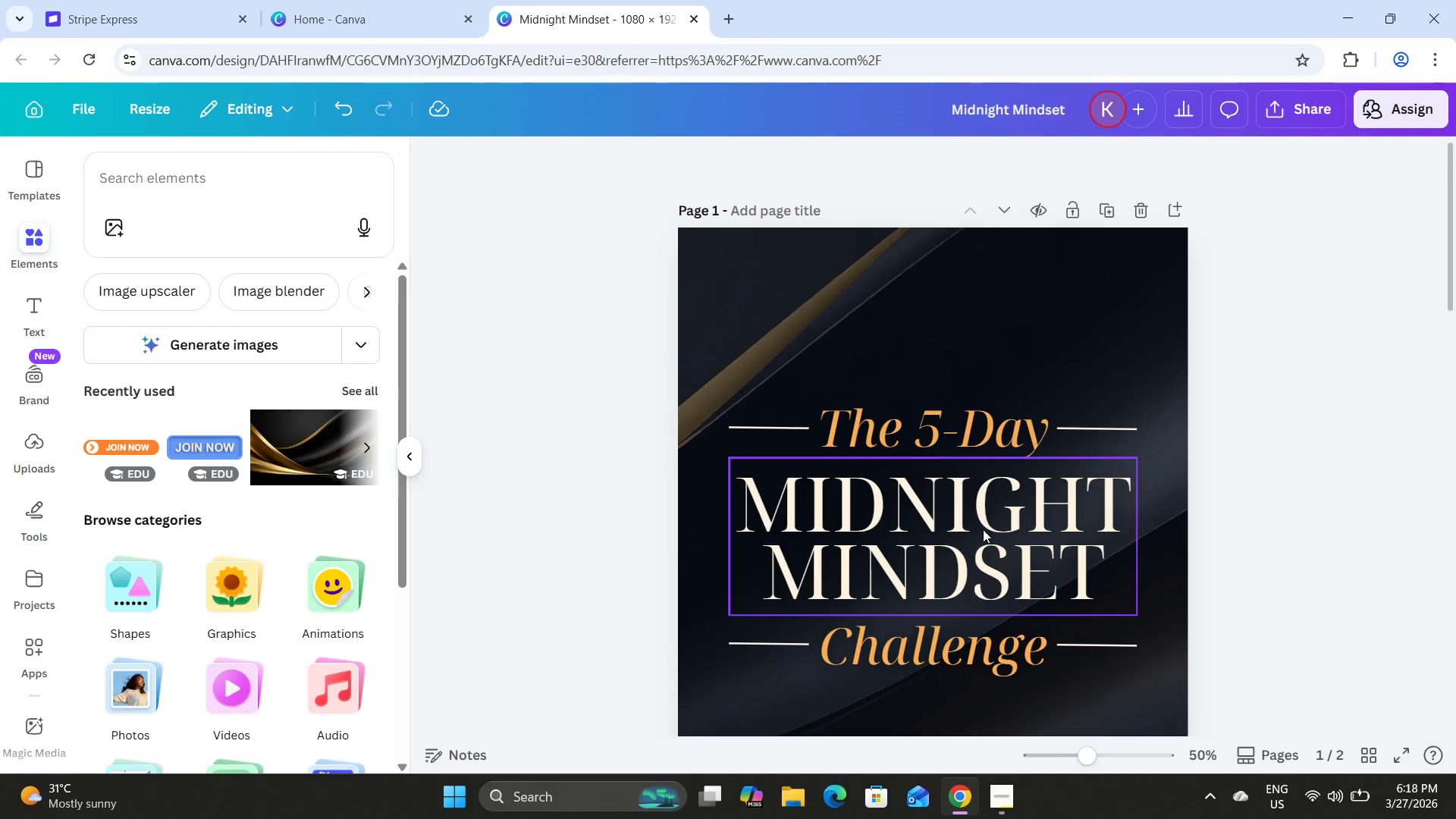 
left_click([983, 529])
 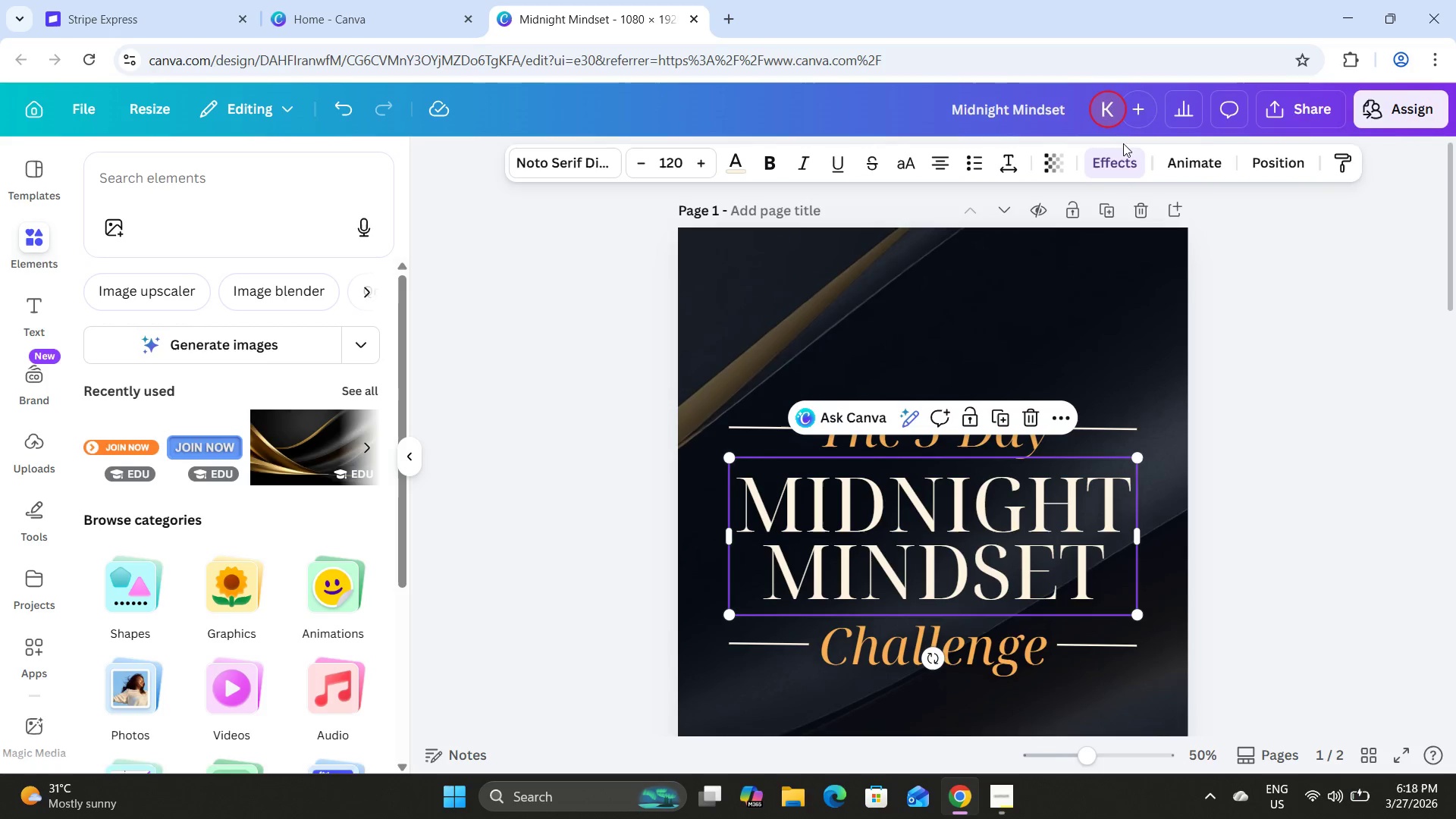 
left_click([1119, 171])
 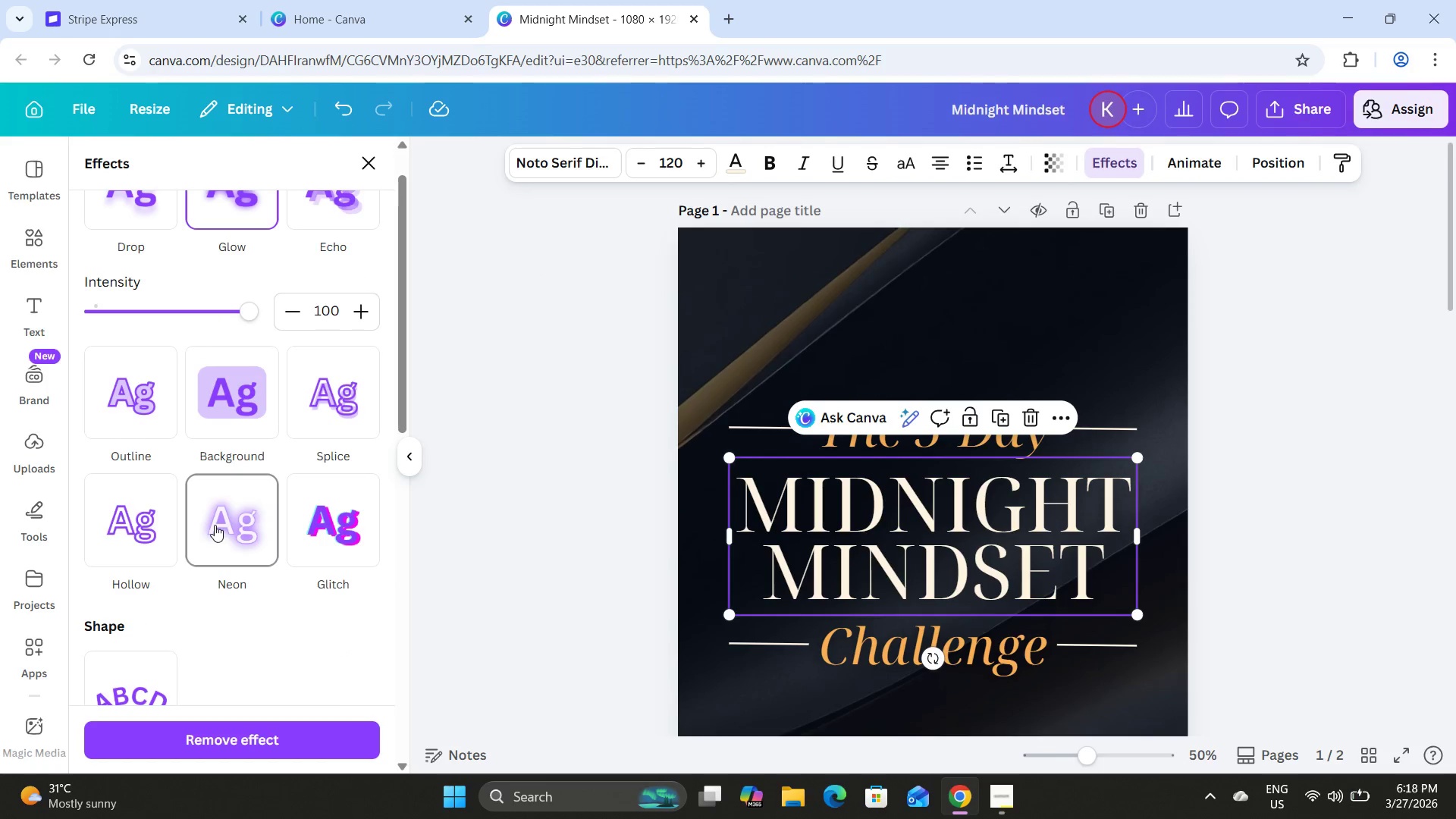 
left_click([333, 411])
 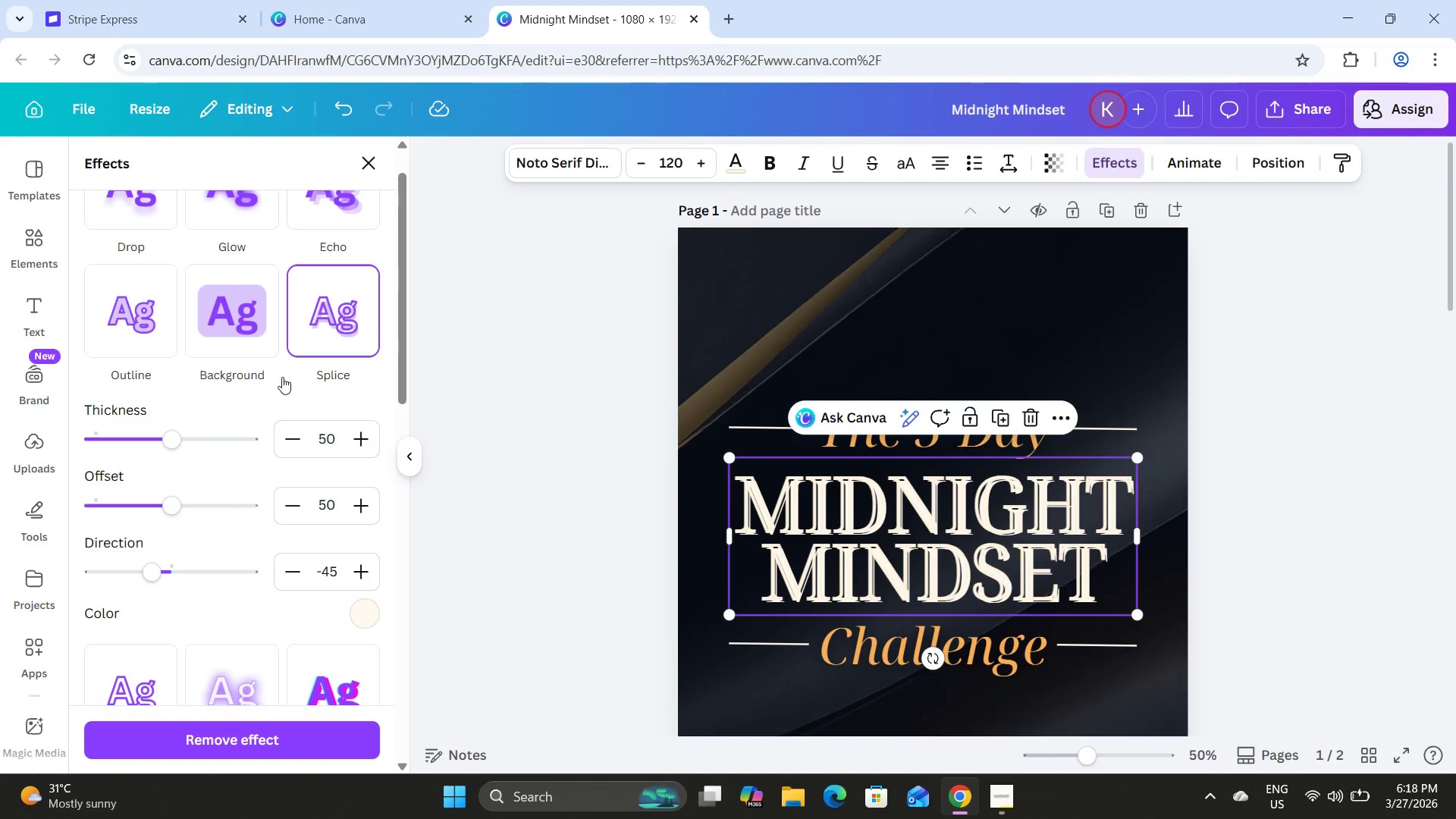 
scroll: coordinate [235, 344], scroll_direction: up, amount: 2.0
 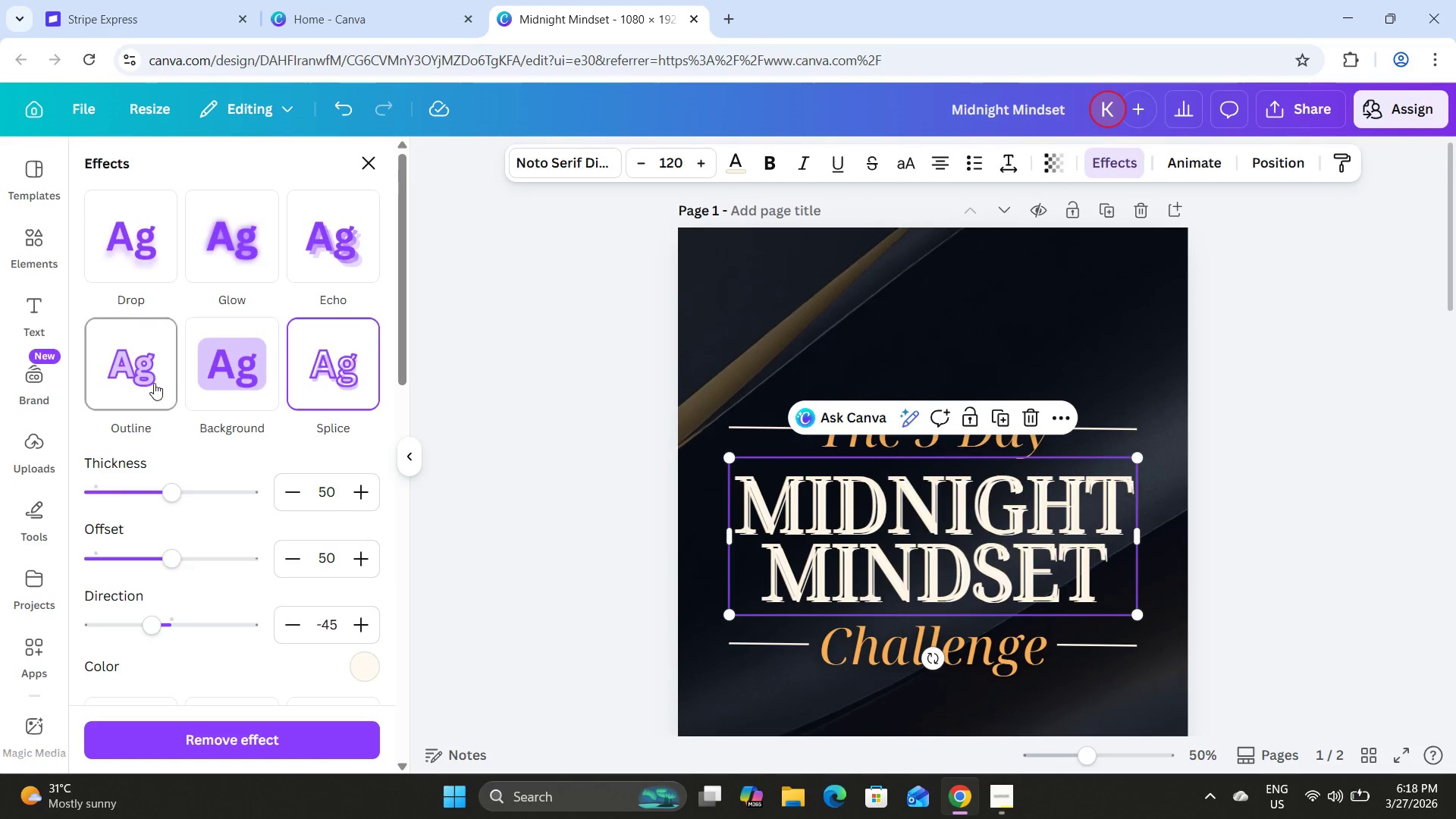 
left_click([152, 383])
 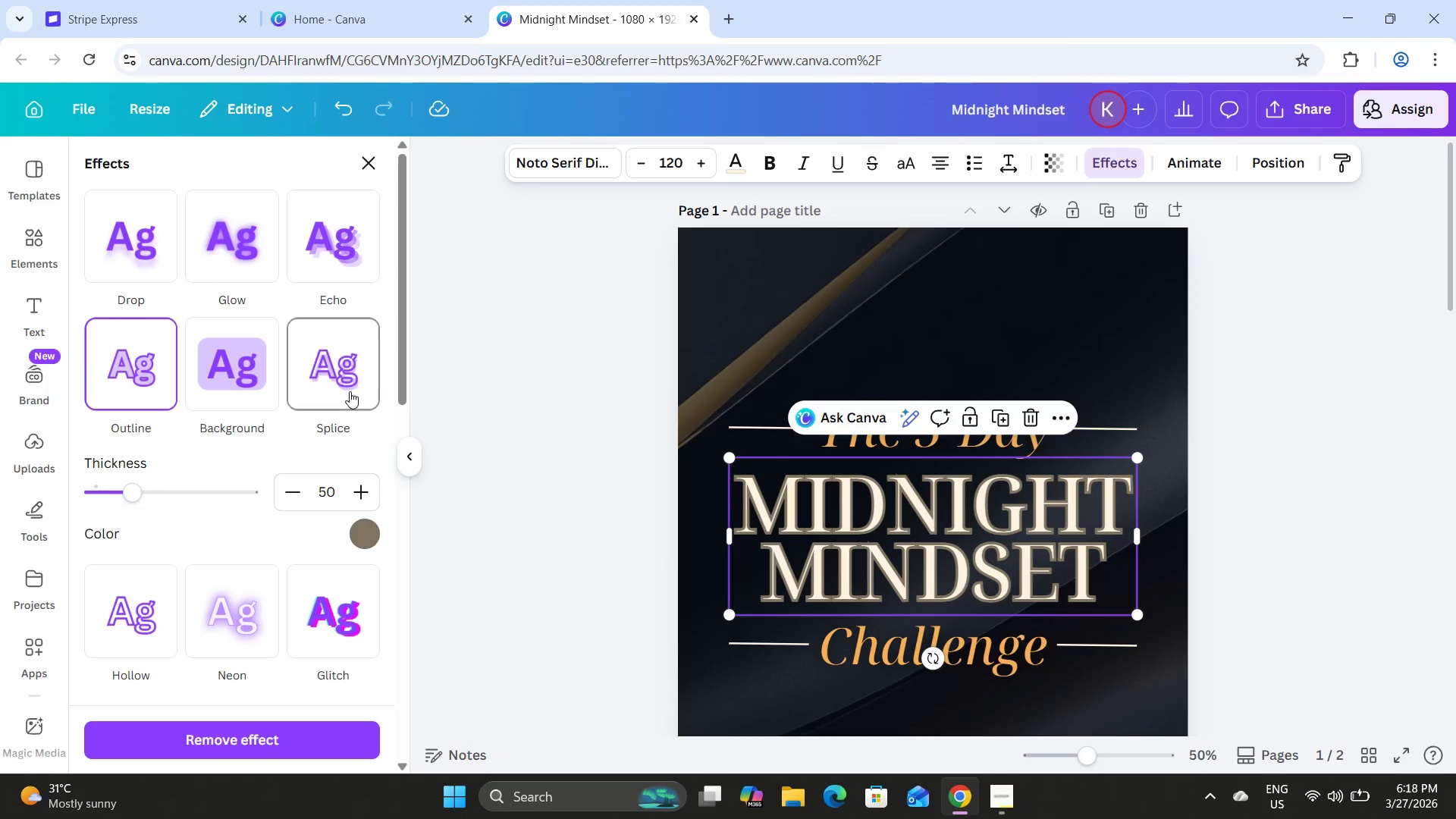 
scroll: coordinate [350, 391], scroll_direction: down, amount: 3.0
 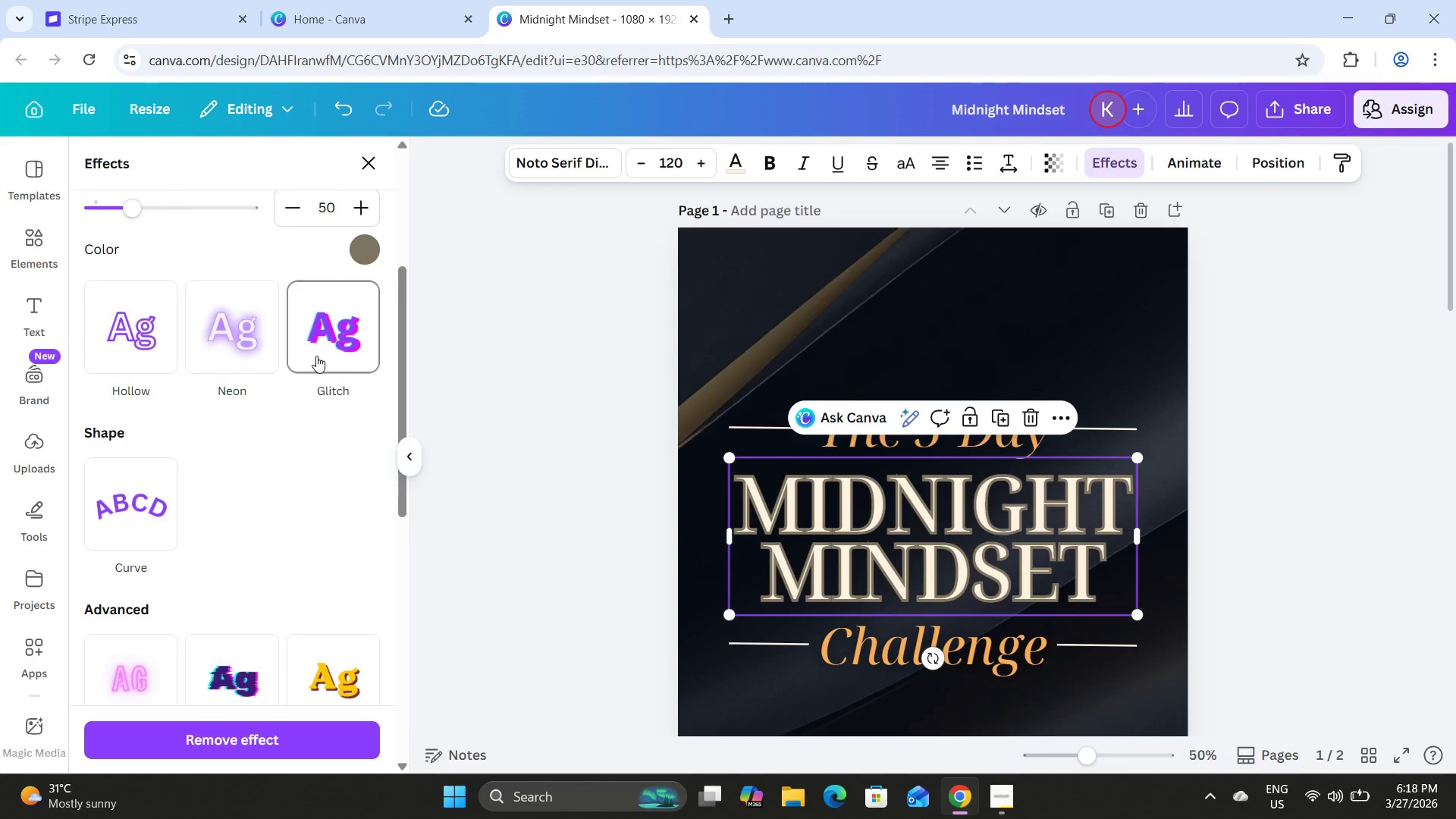 
left_click([124, 361])
 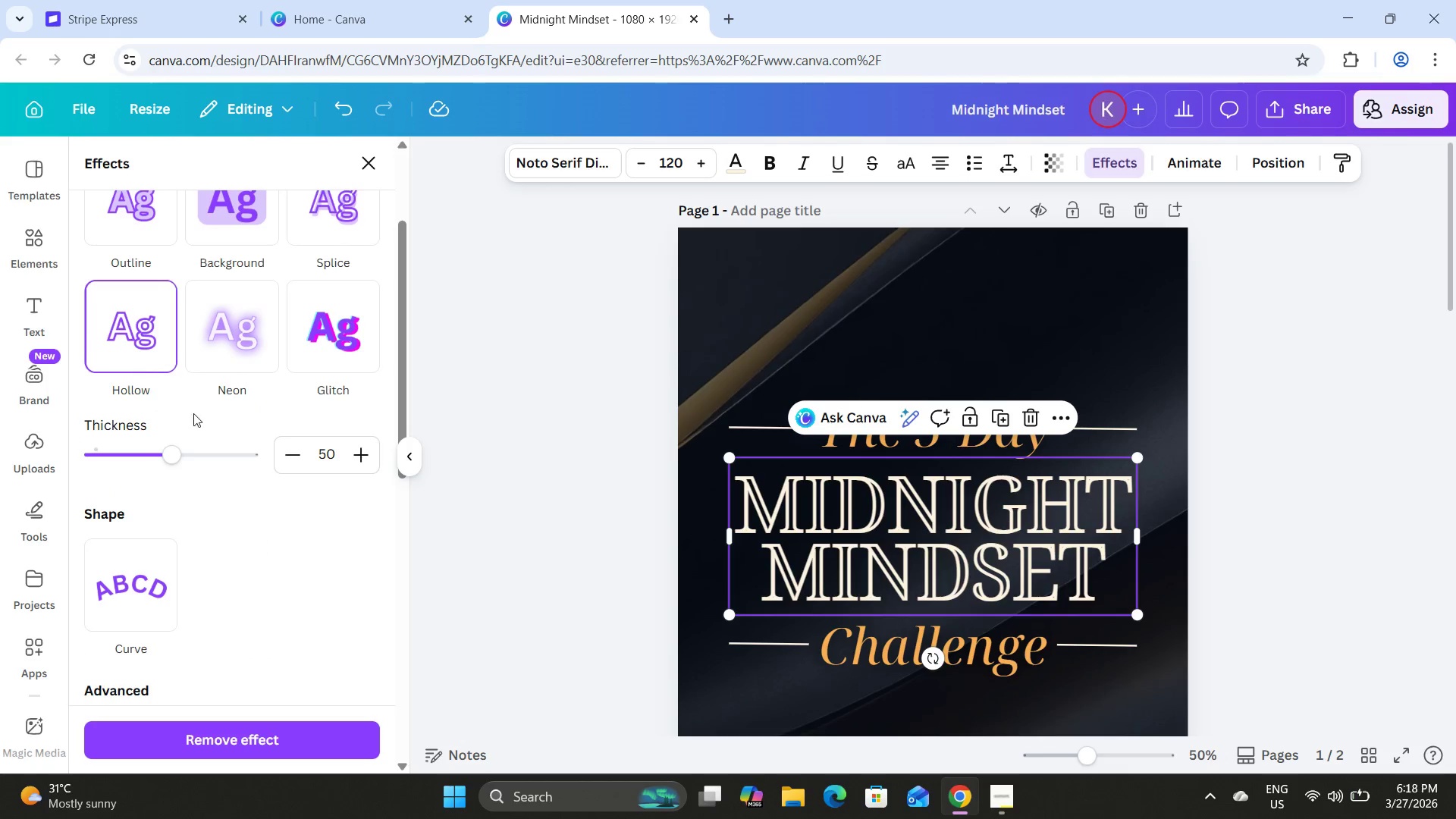 
scroll: coordinate [322, 313], scroll_direction: down, amount: 8.0
 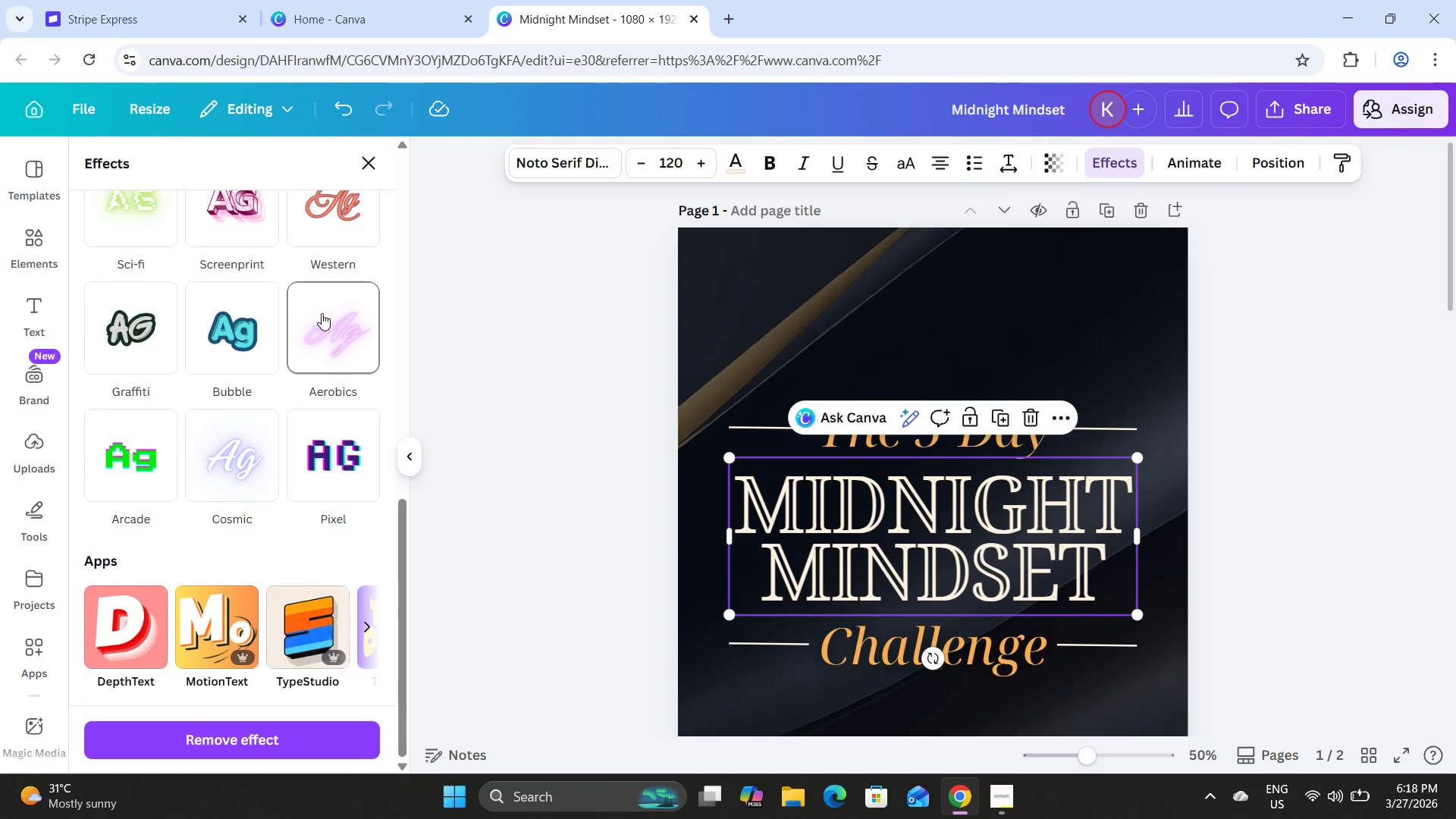 
scroll: coordinate [321, 313], scroll_direction: up, amount: 15.0
 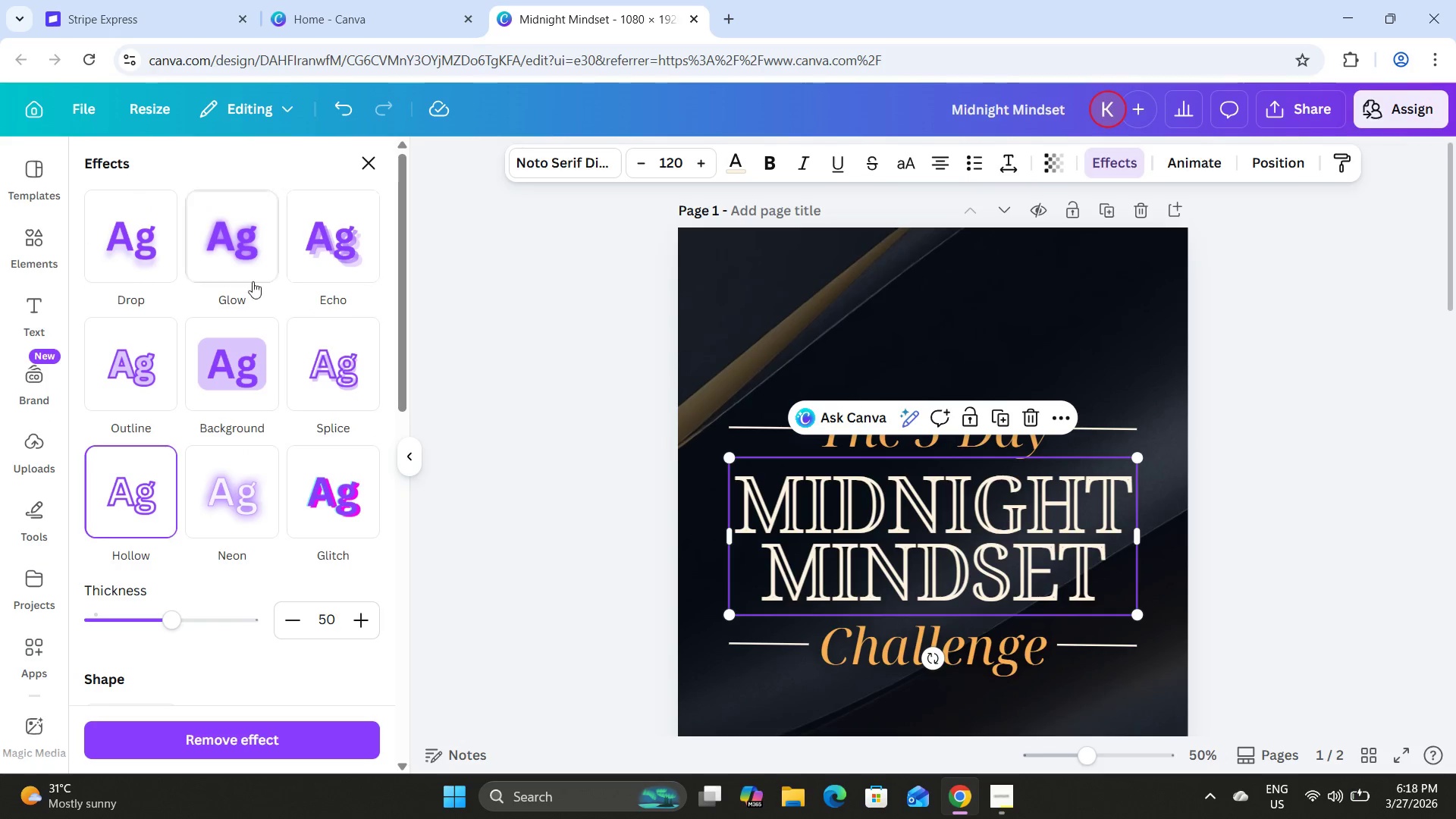 
mouse_move([234, 284])
 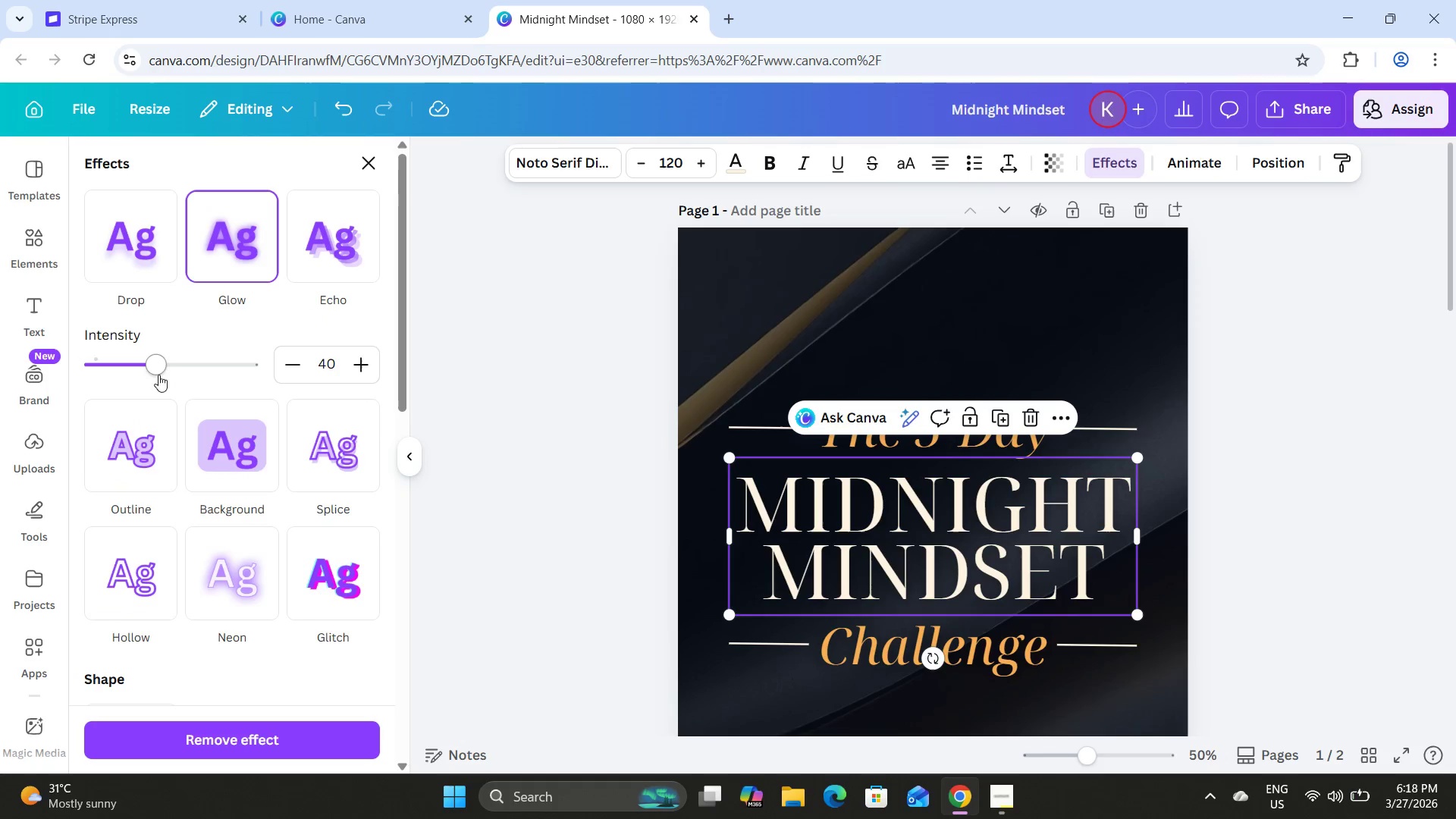 
left_click_drag(start_coordinate=[152, 353], to_coordinate=[309, 353])
 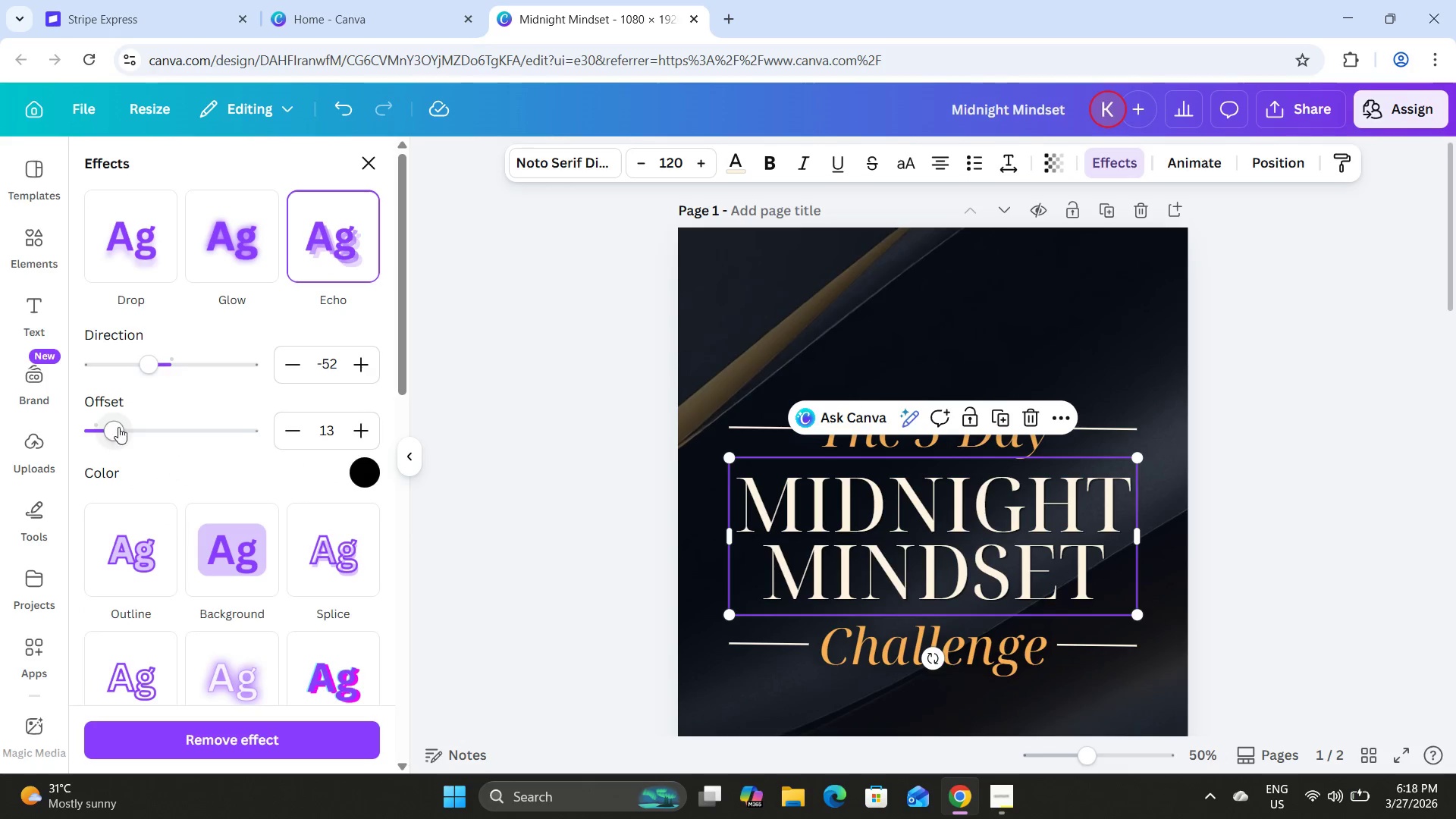 
left_click([214, 256])
 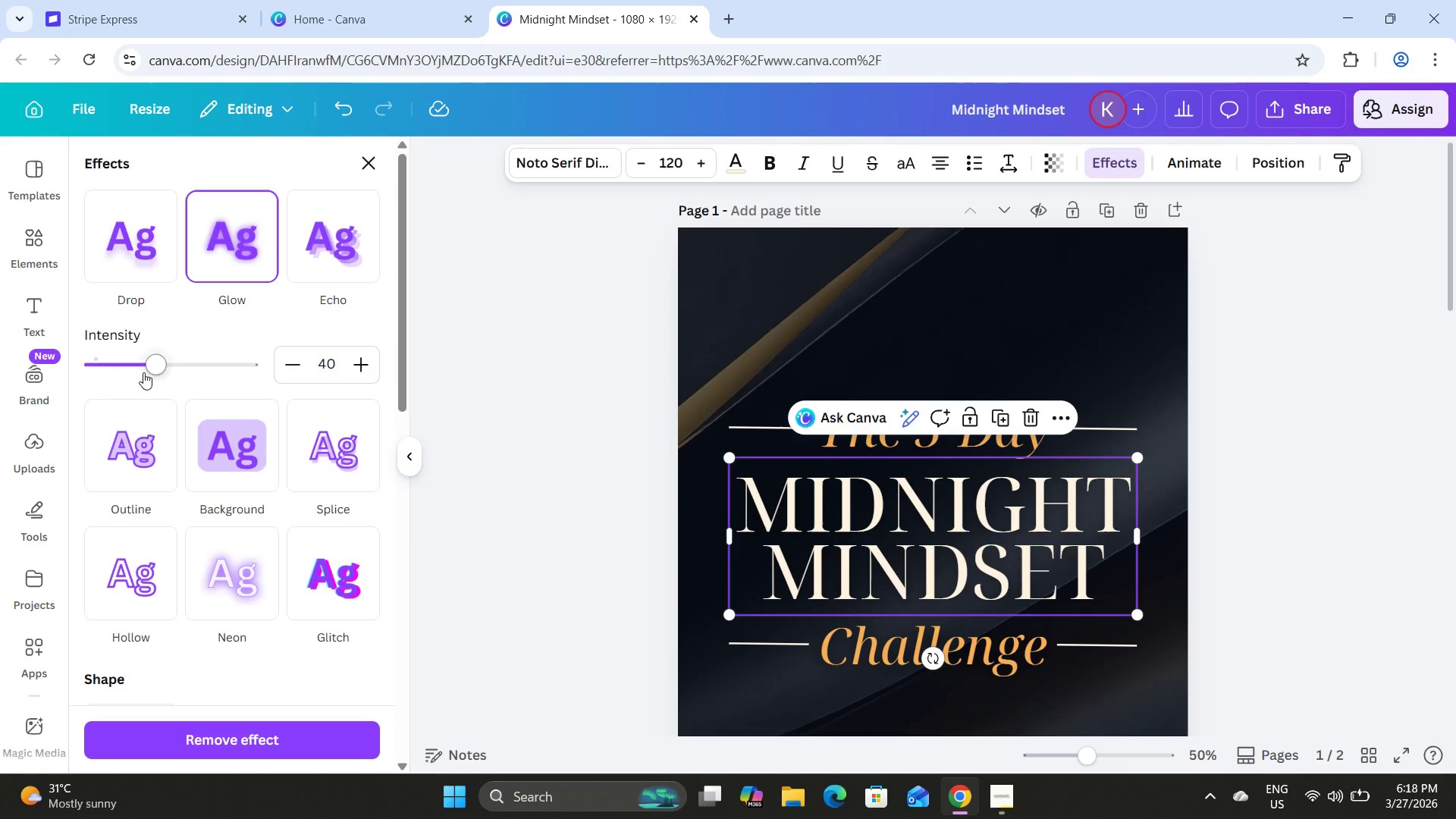 
left_click_drag(start_coordinate=[149, 368], to_coordinate=[303, 369])
 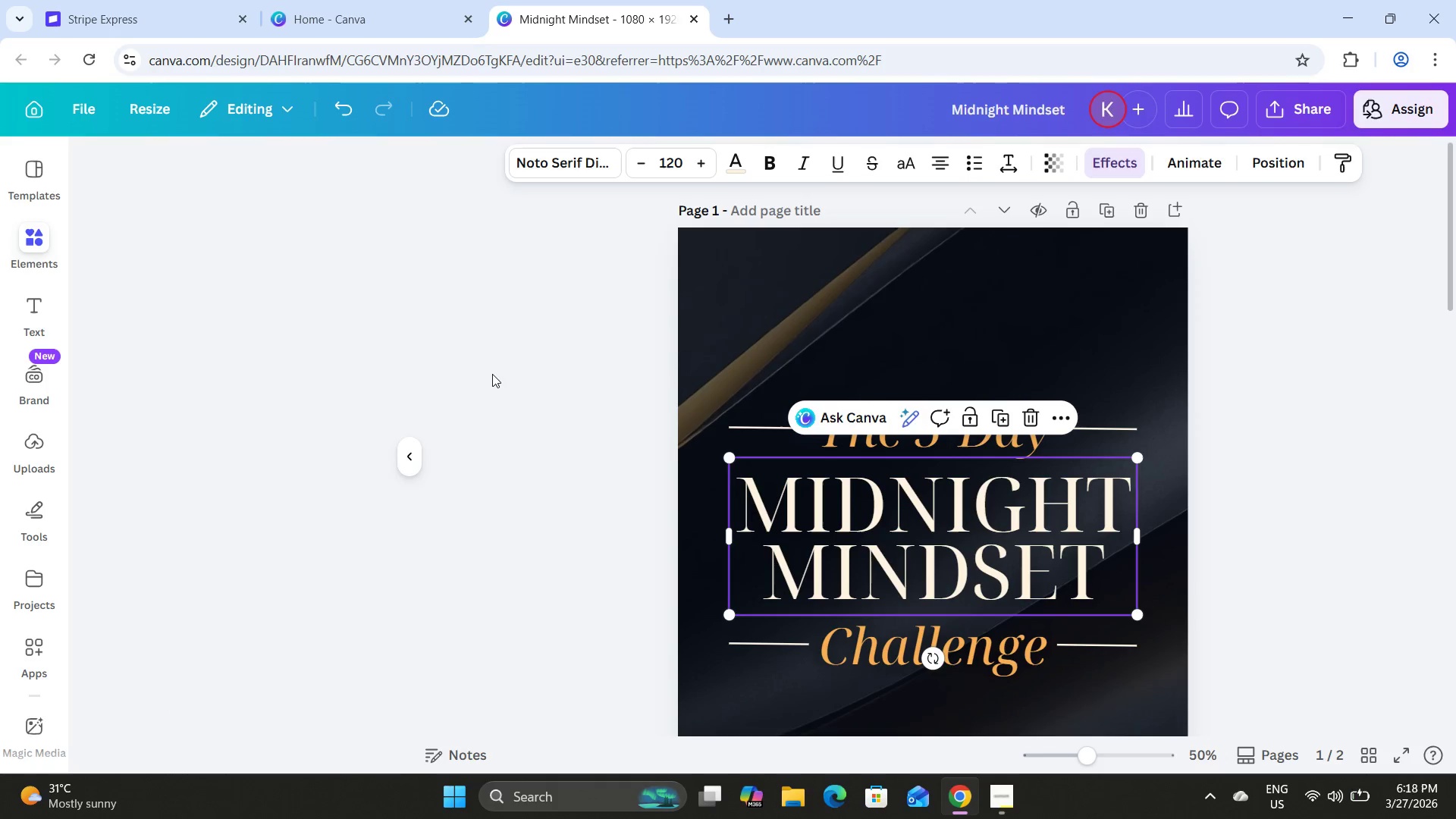 
double_click([492, 374])
 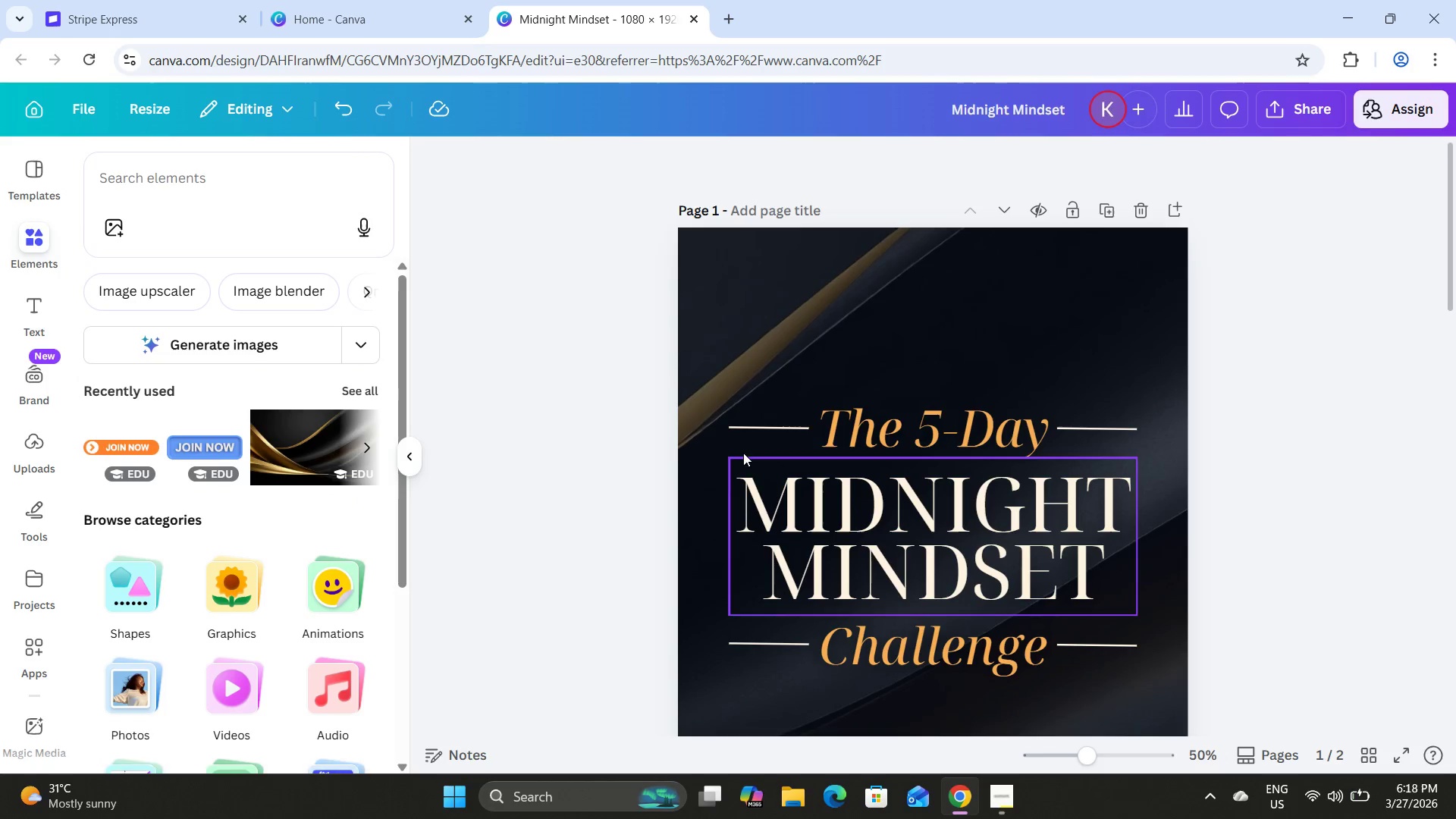 
left_click([757, 431])
 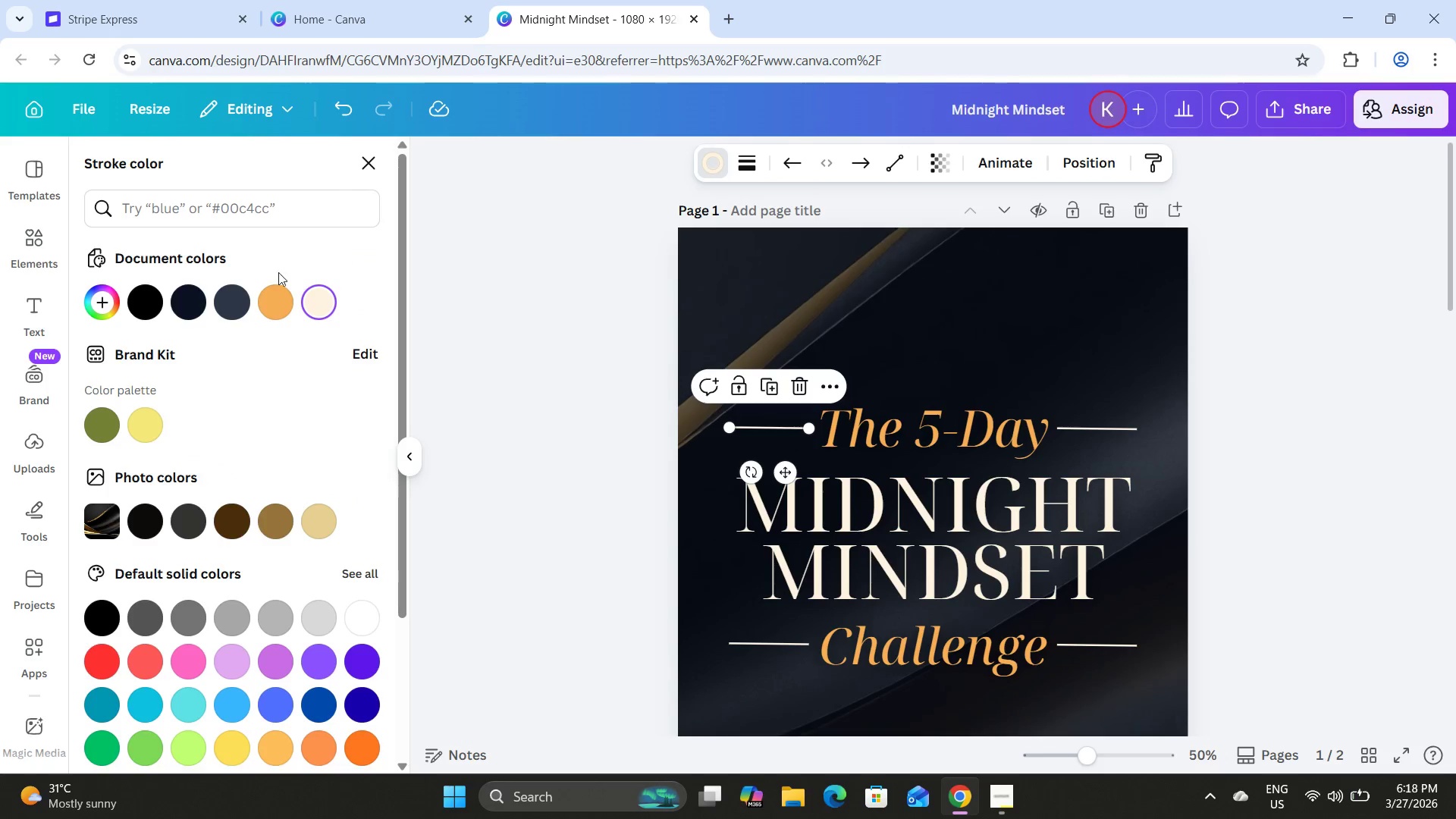 
left_click([225, 306])
 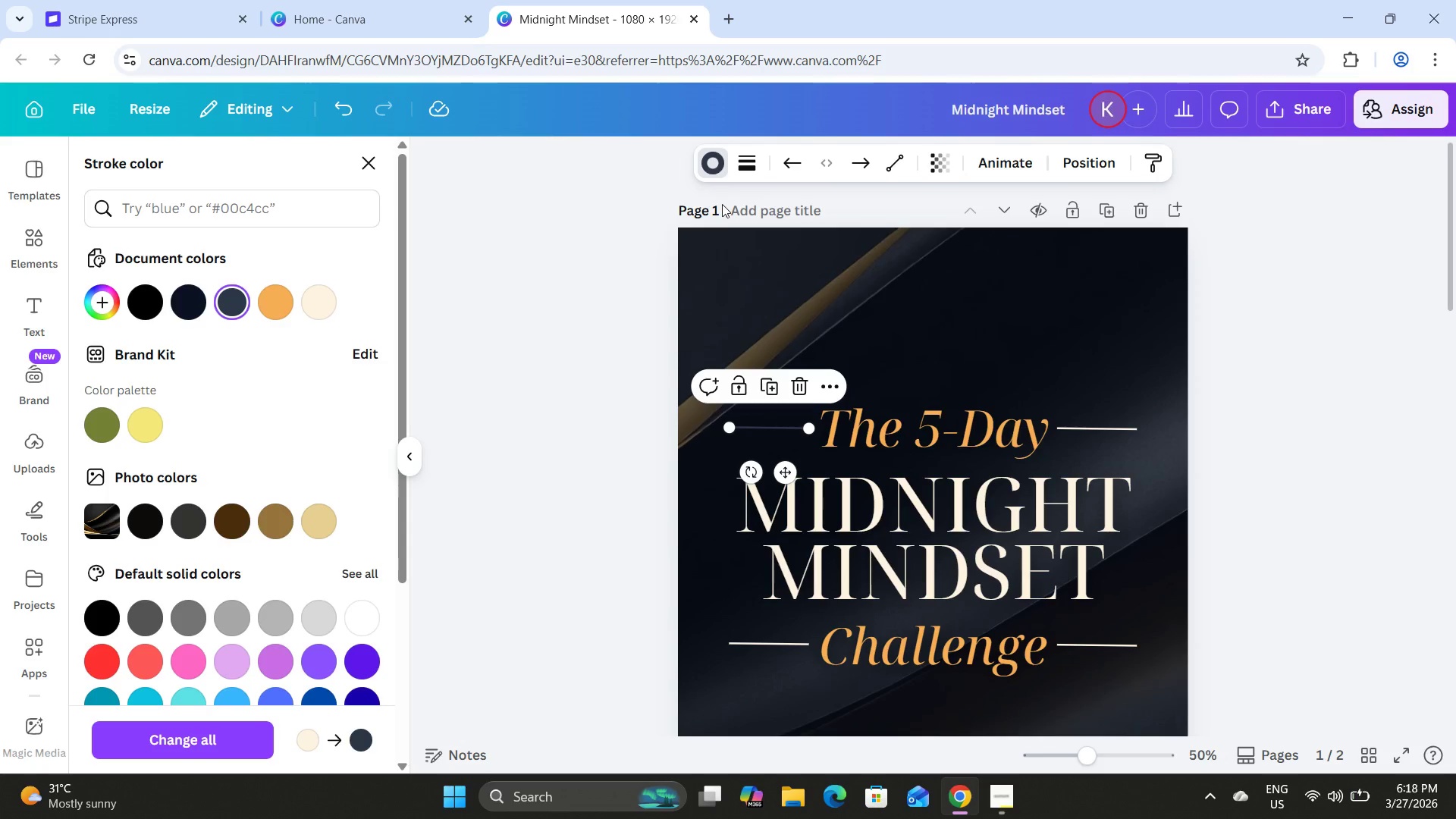 
key(Control+Z)
 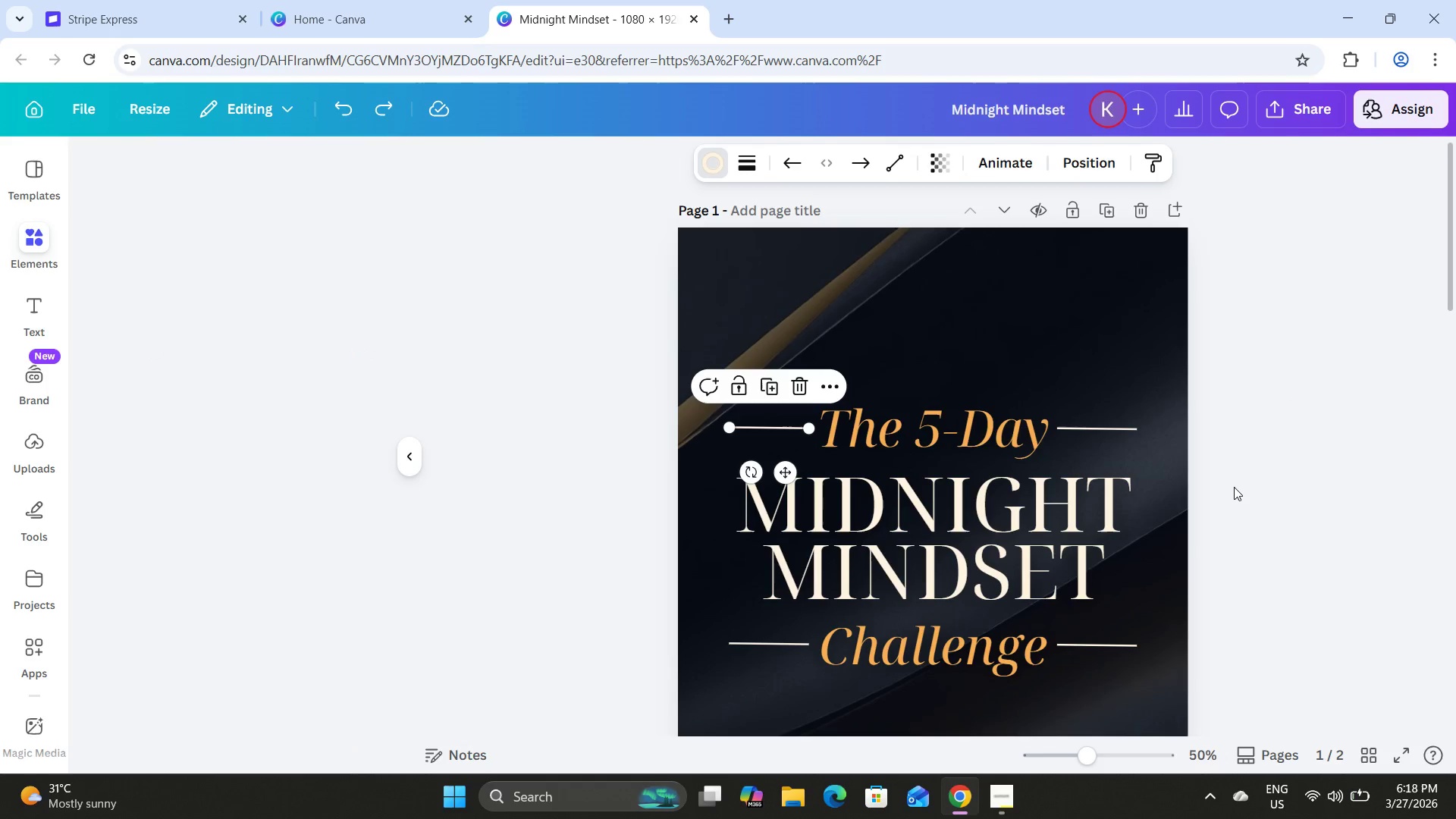 
double_click([1234, 487])
 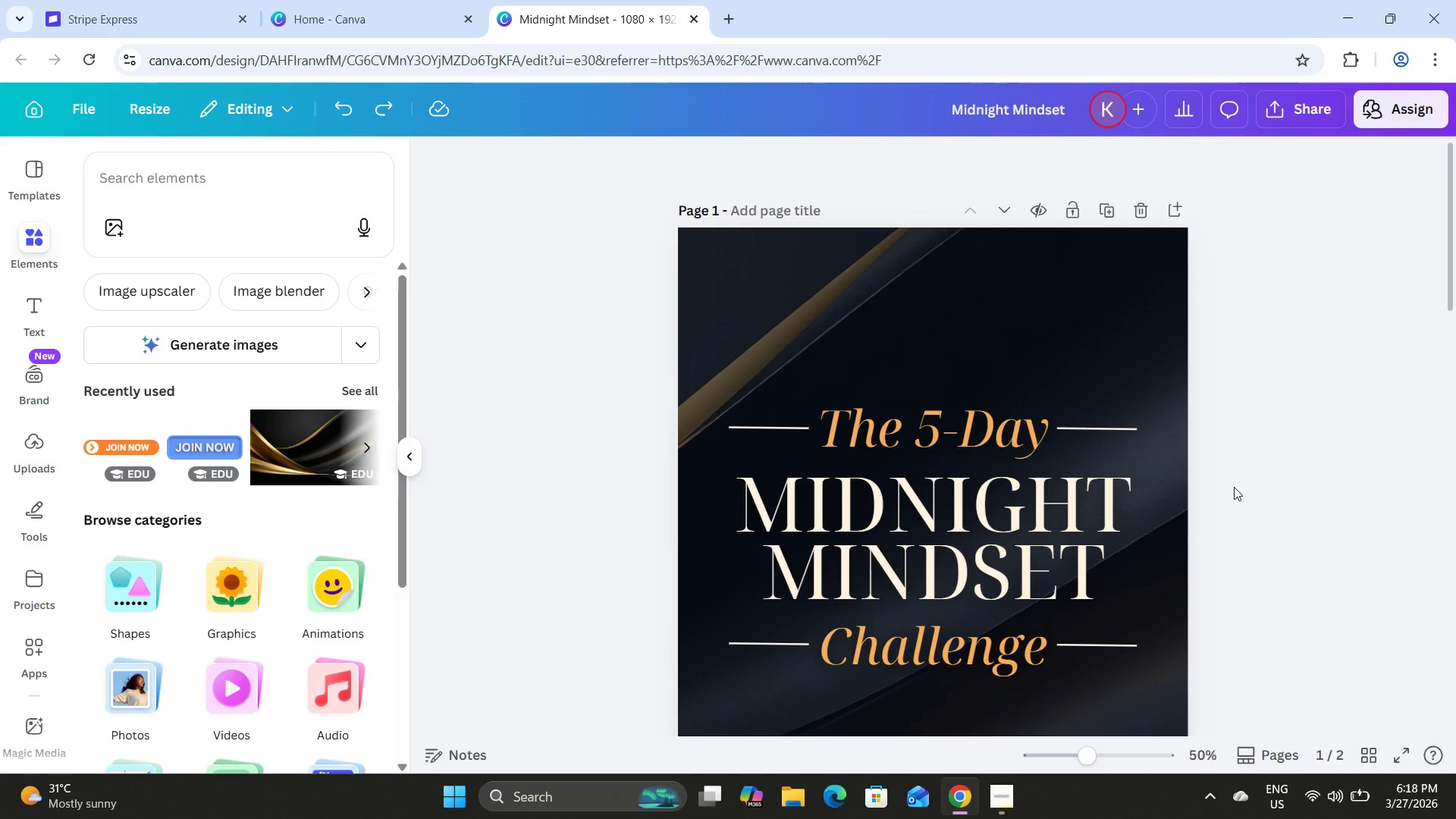 
scroll: coordinate [1234, 487], scroll_direction: down, amount: 2.0
 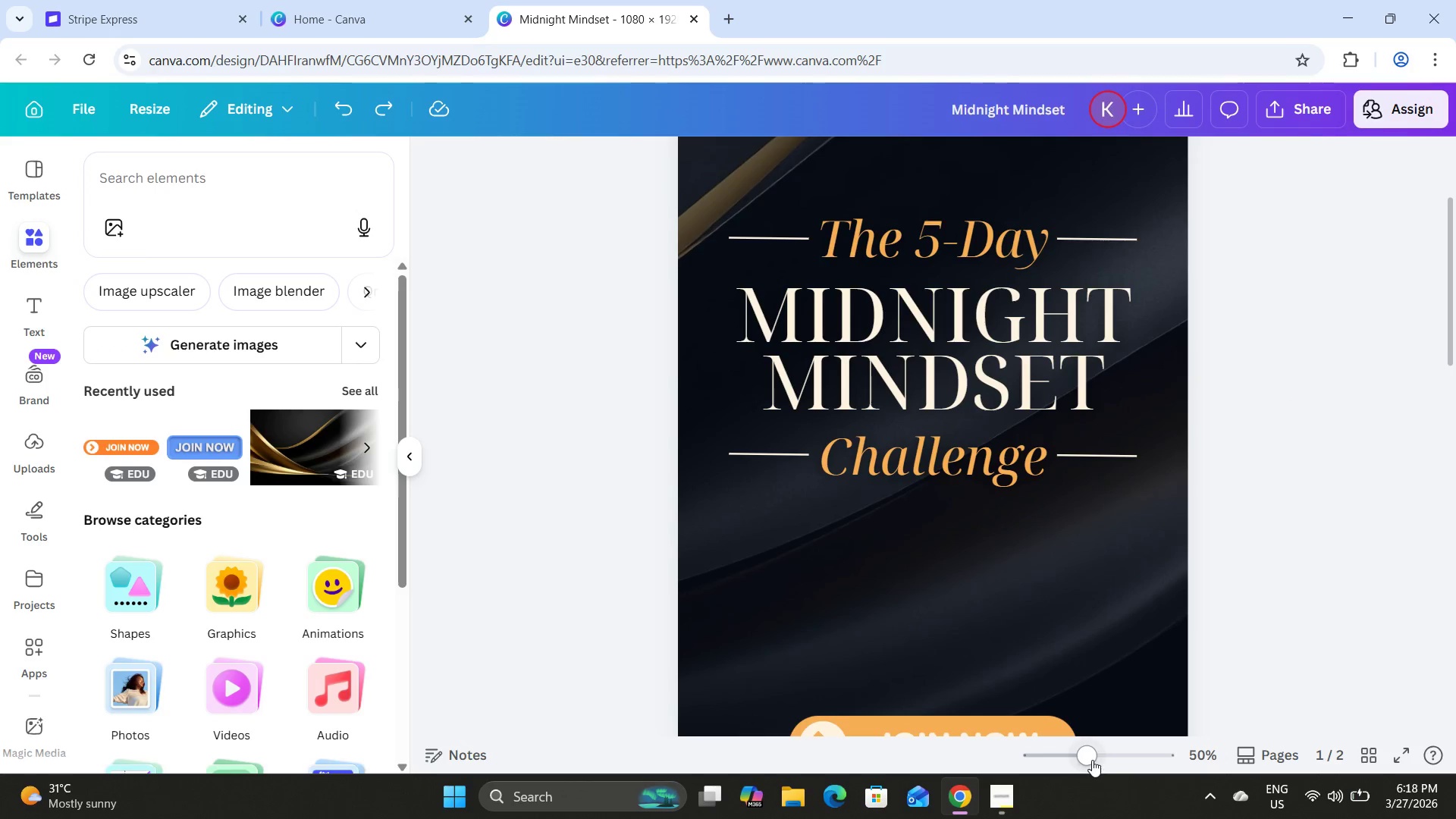 
left_click_drag(start_coordinate=[1090, 758], to_coordinate=[1063, 749])
 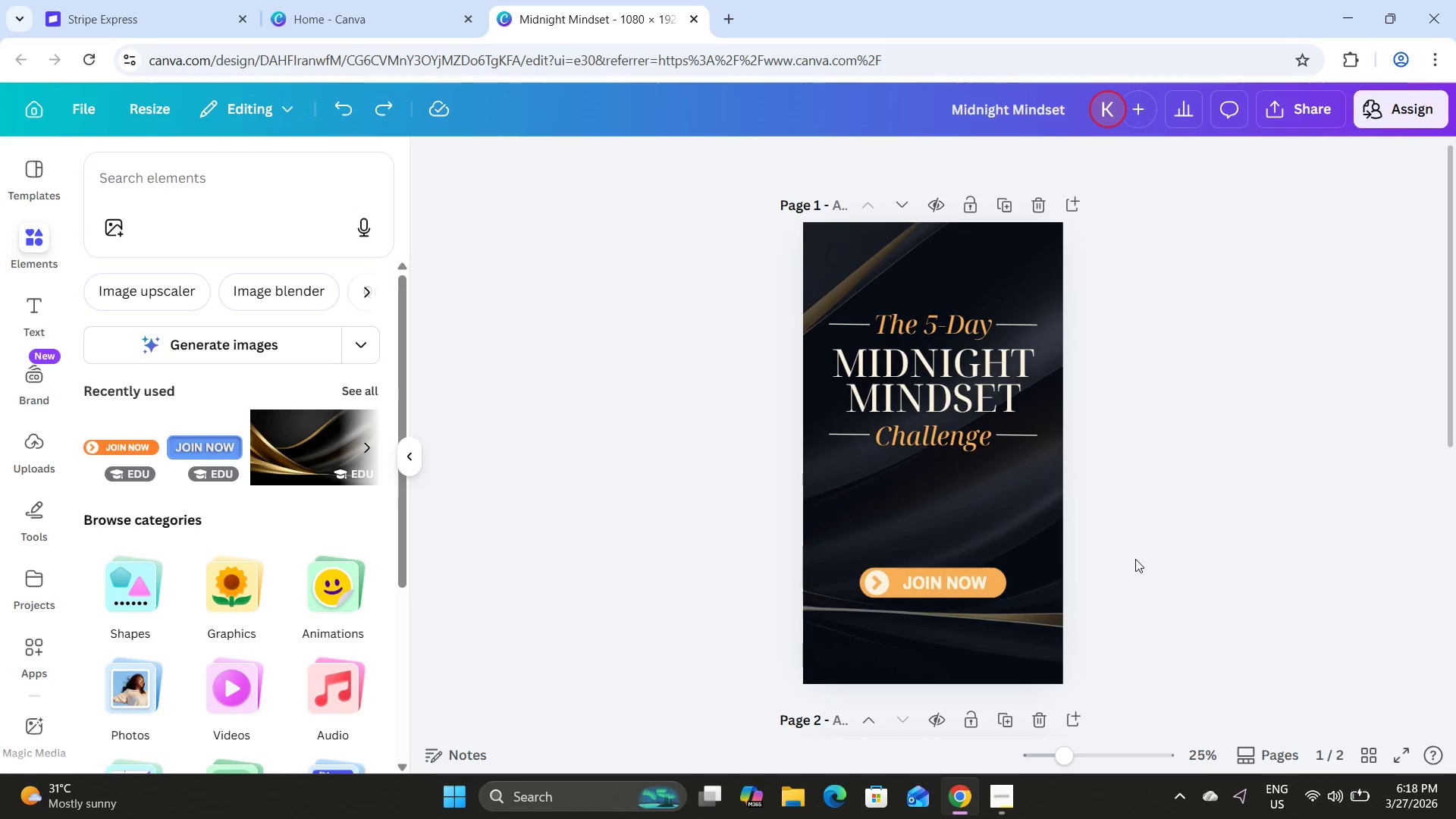 
scroll: coordinate [1135, 559], scroll_direction: up, amount: 8.0
 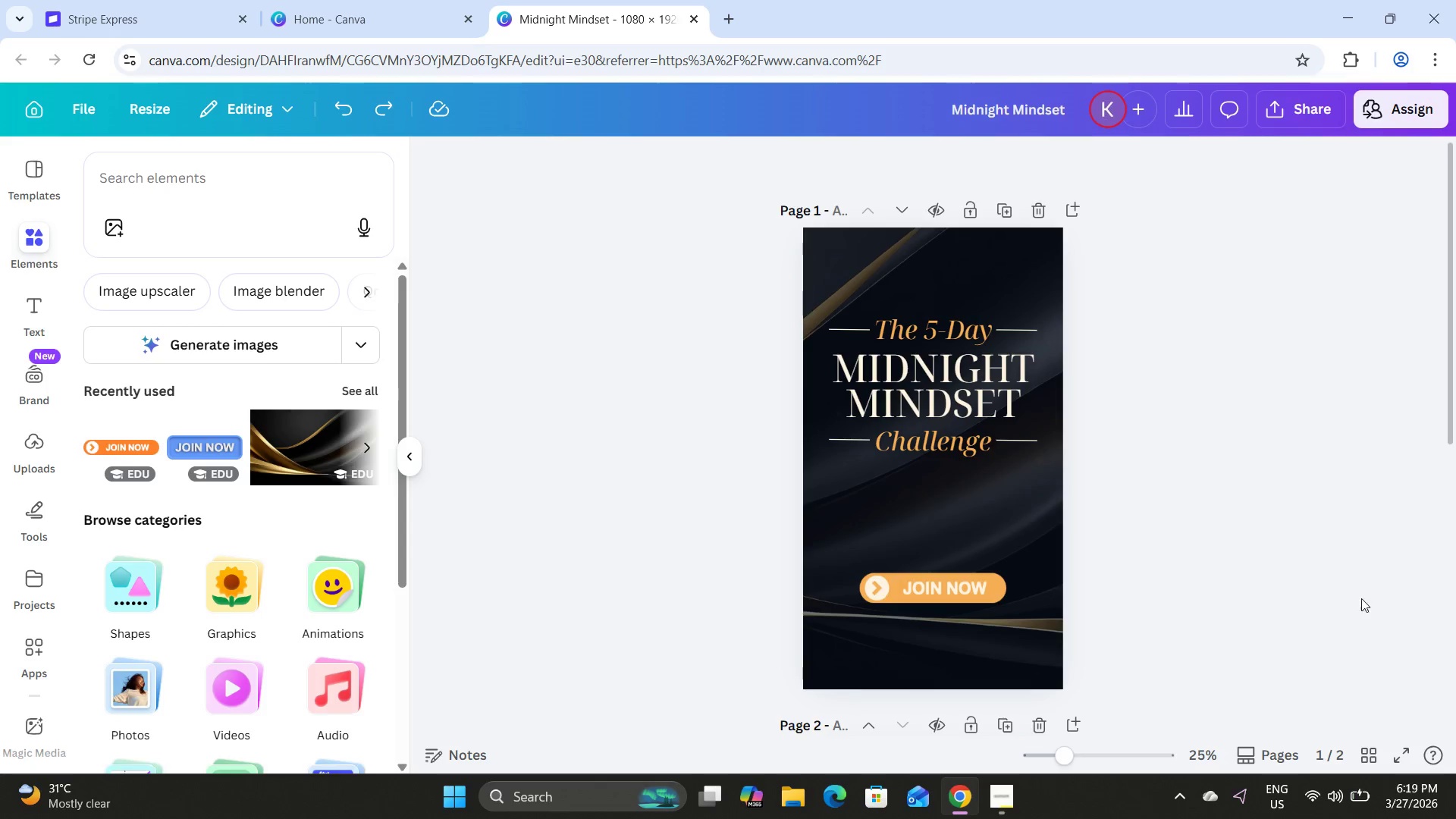 
left_click([1366, 759])
 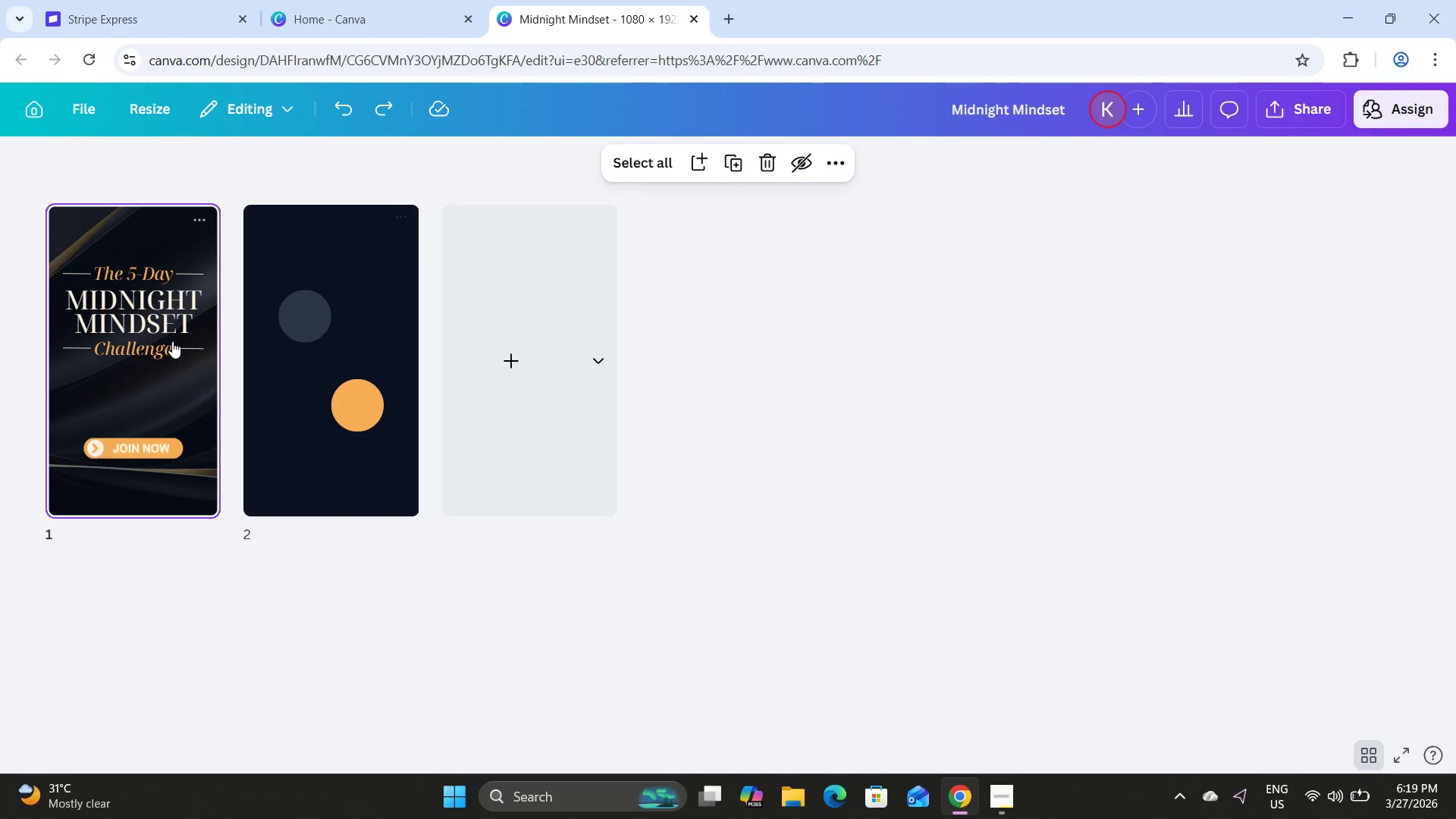 
double_click([172, 341])
 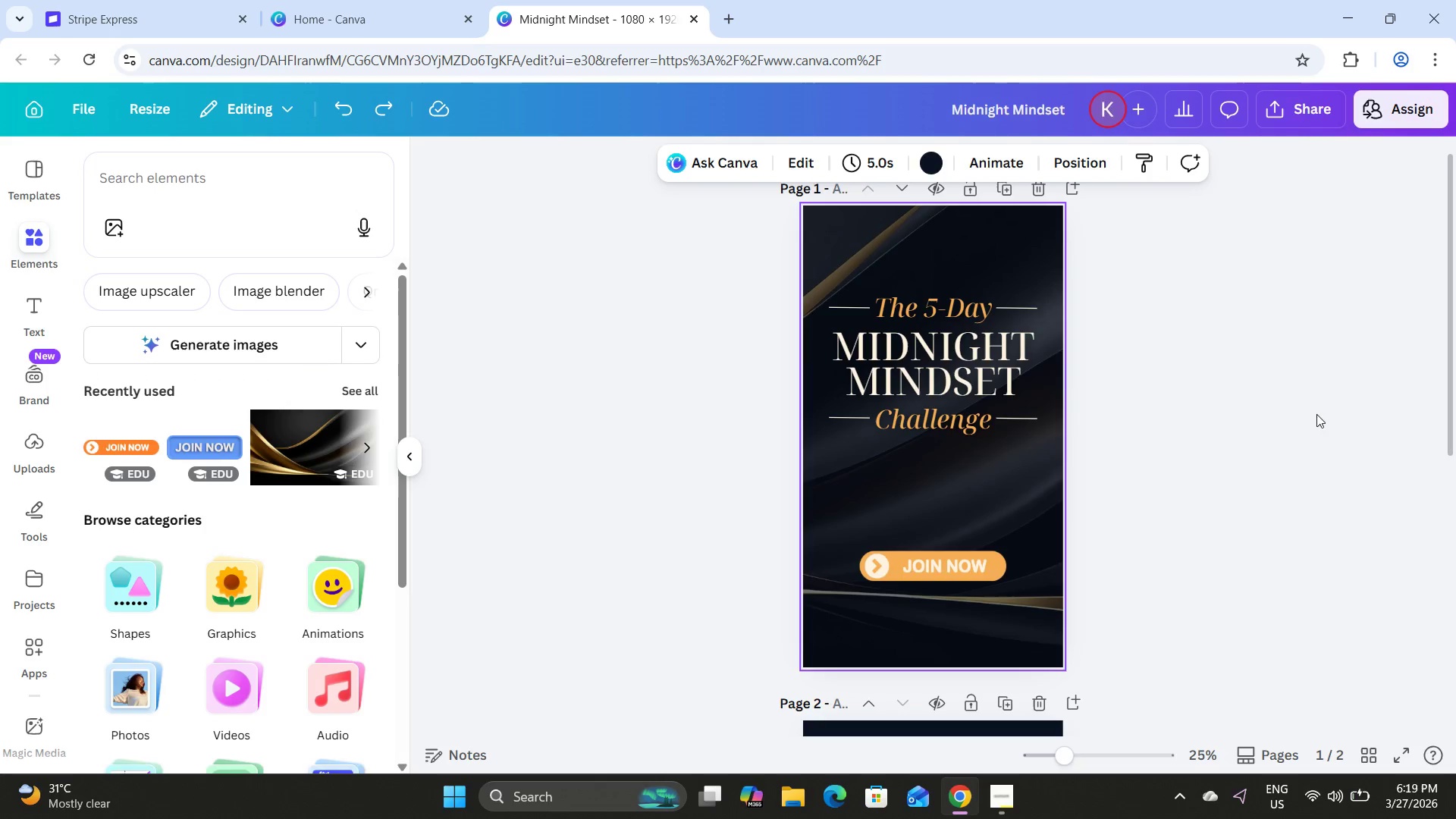 
left_click([1228, 400])
 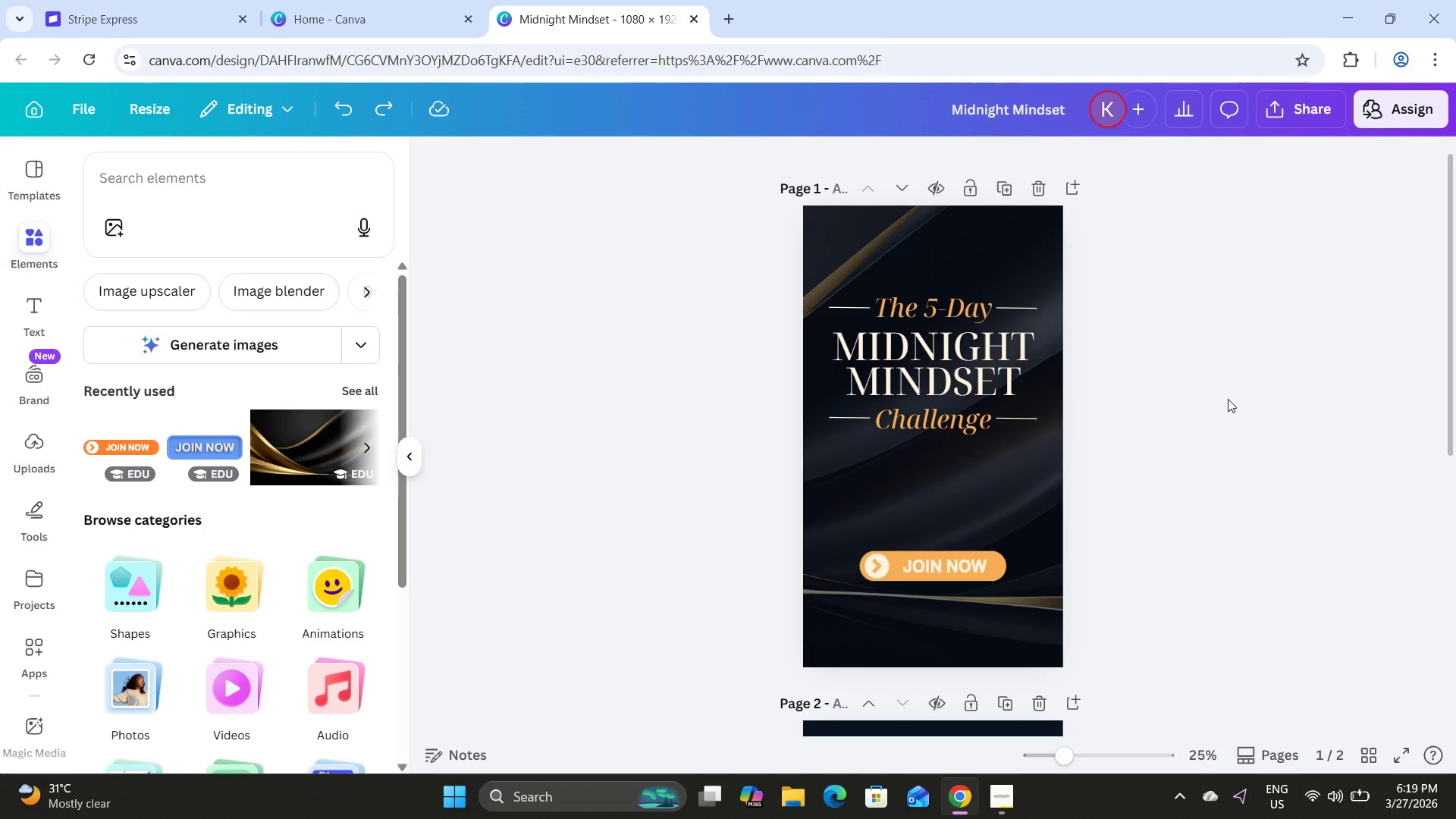 
wait(8.17)
 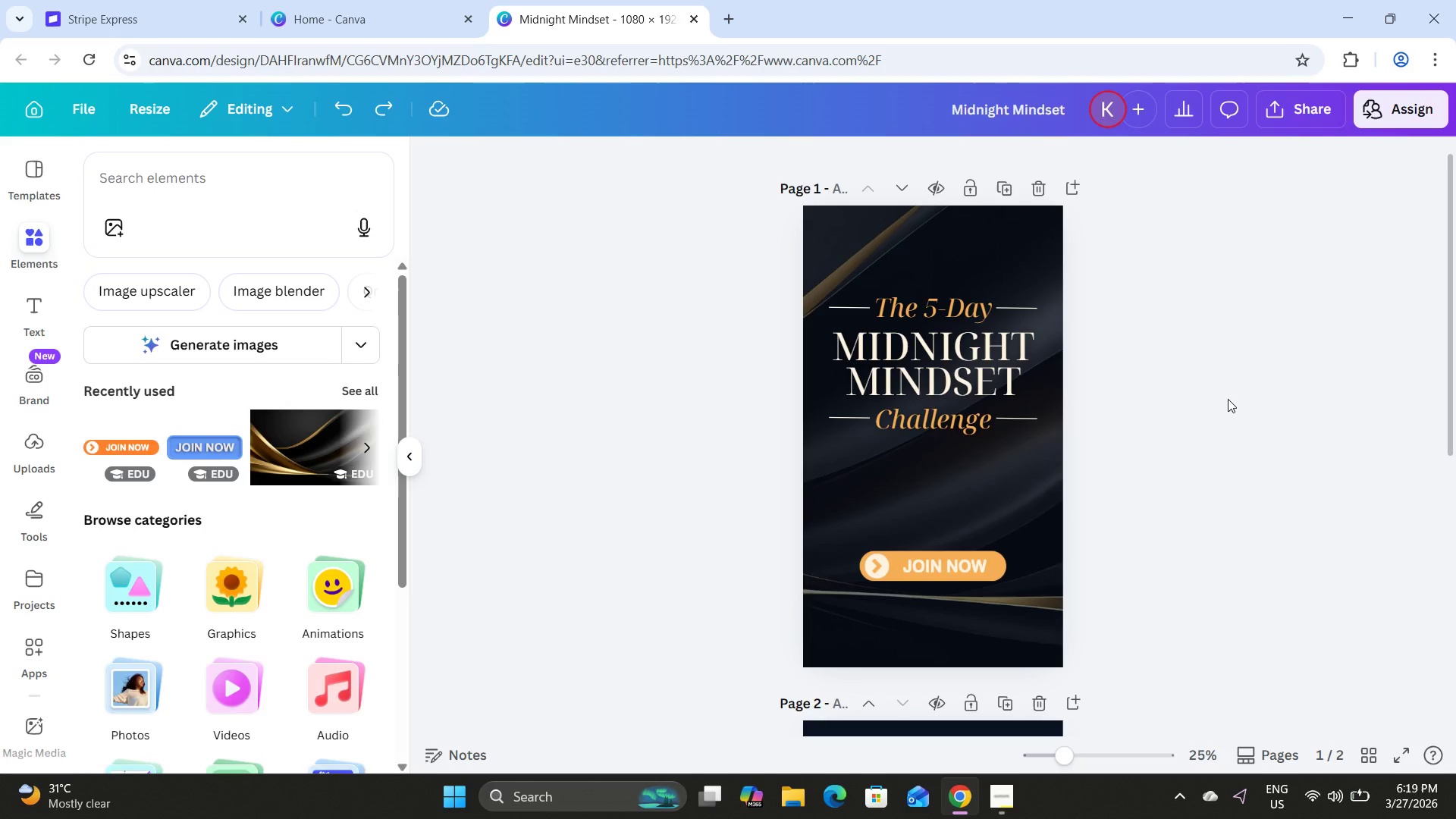 
left_click([1224, 400])
 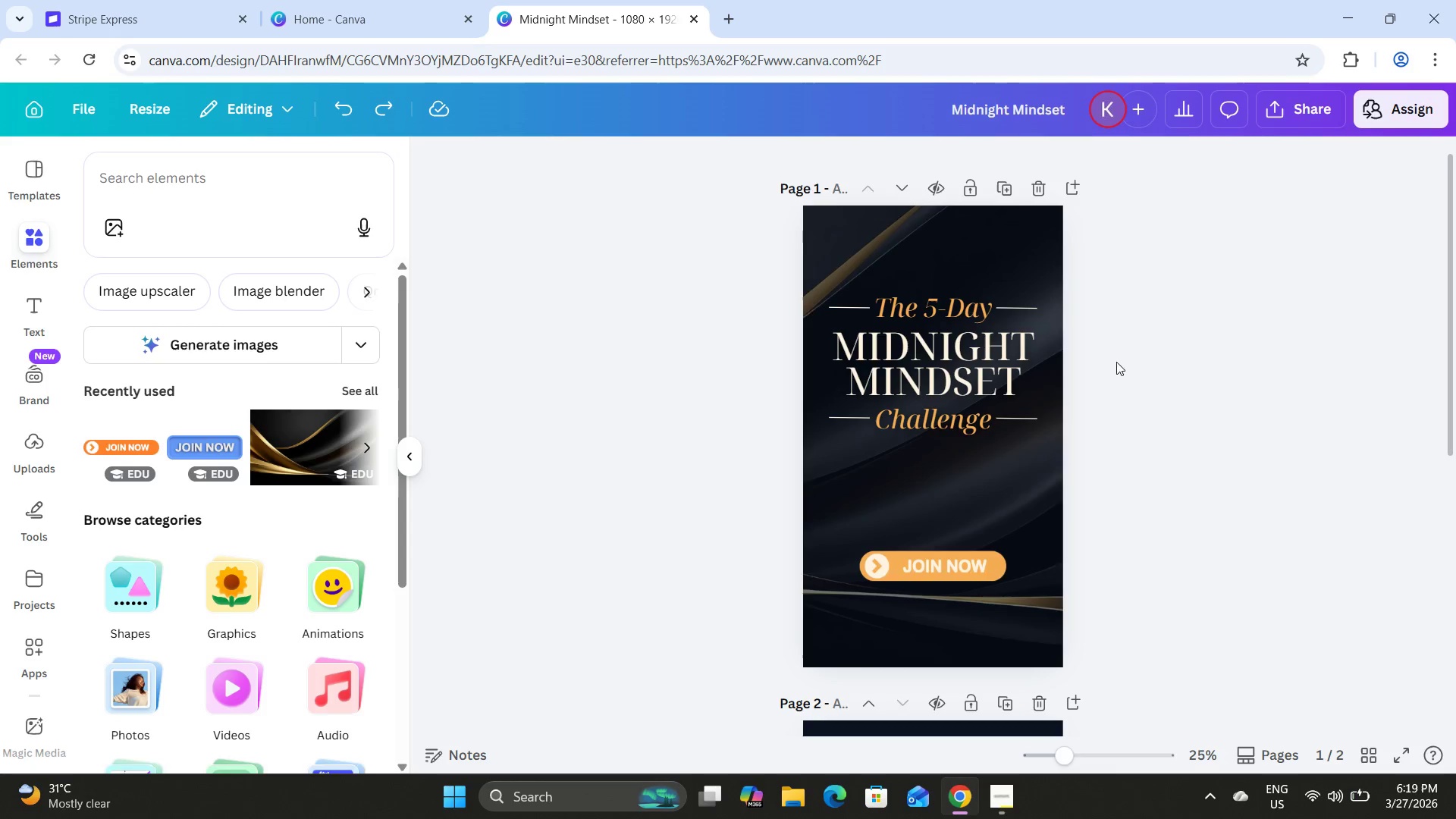 
left_click([1006, 181])
 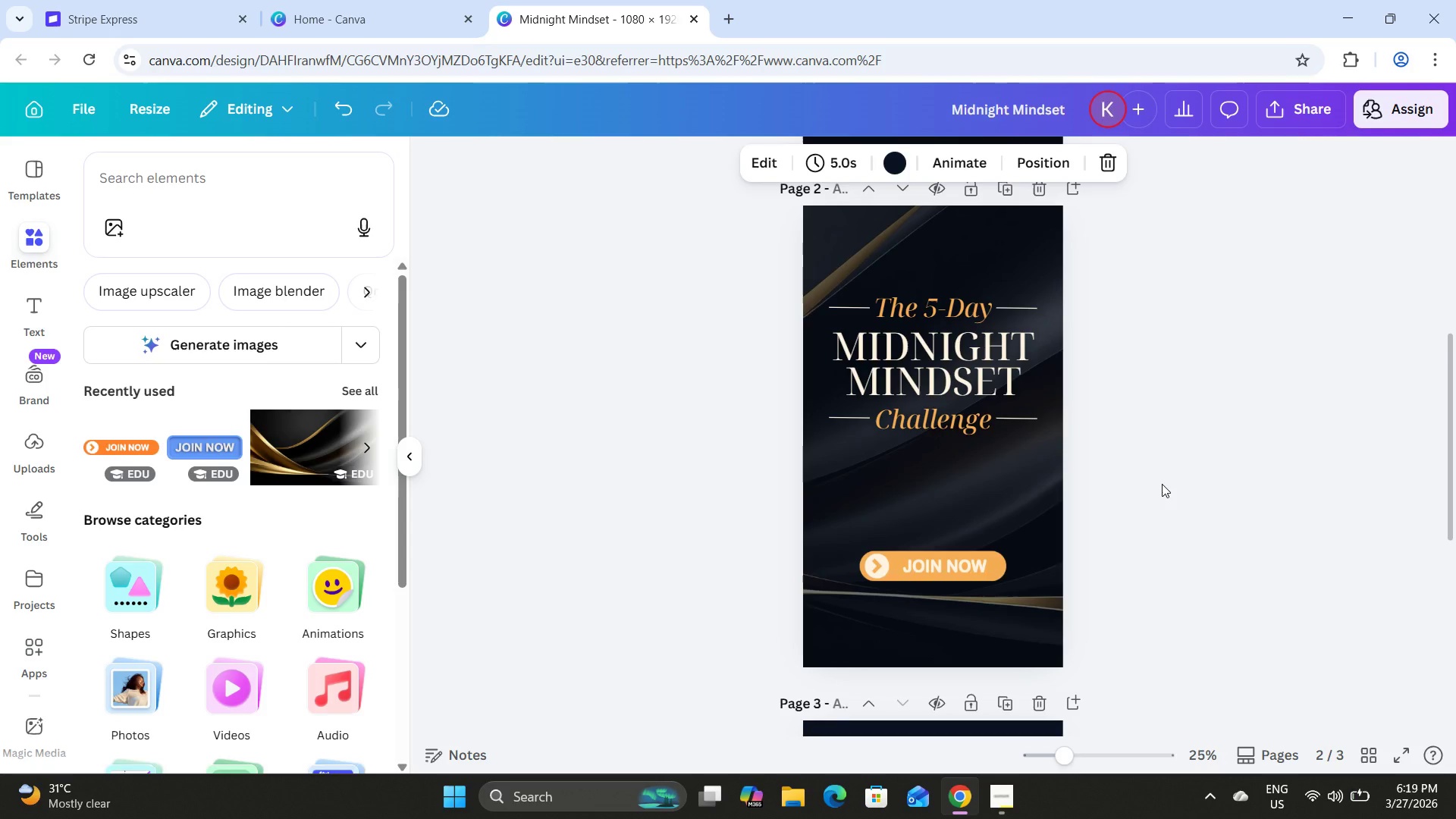 
left_click([1162, 484])
 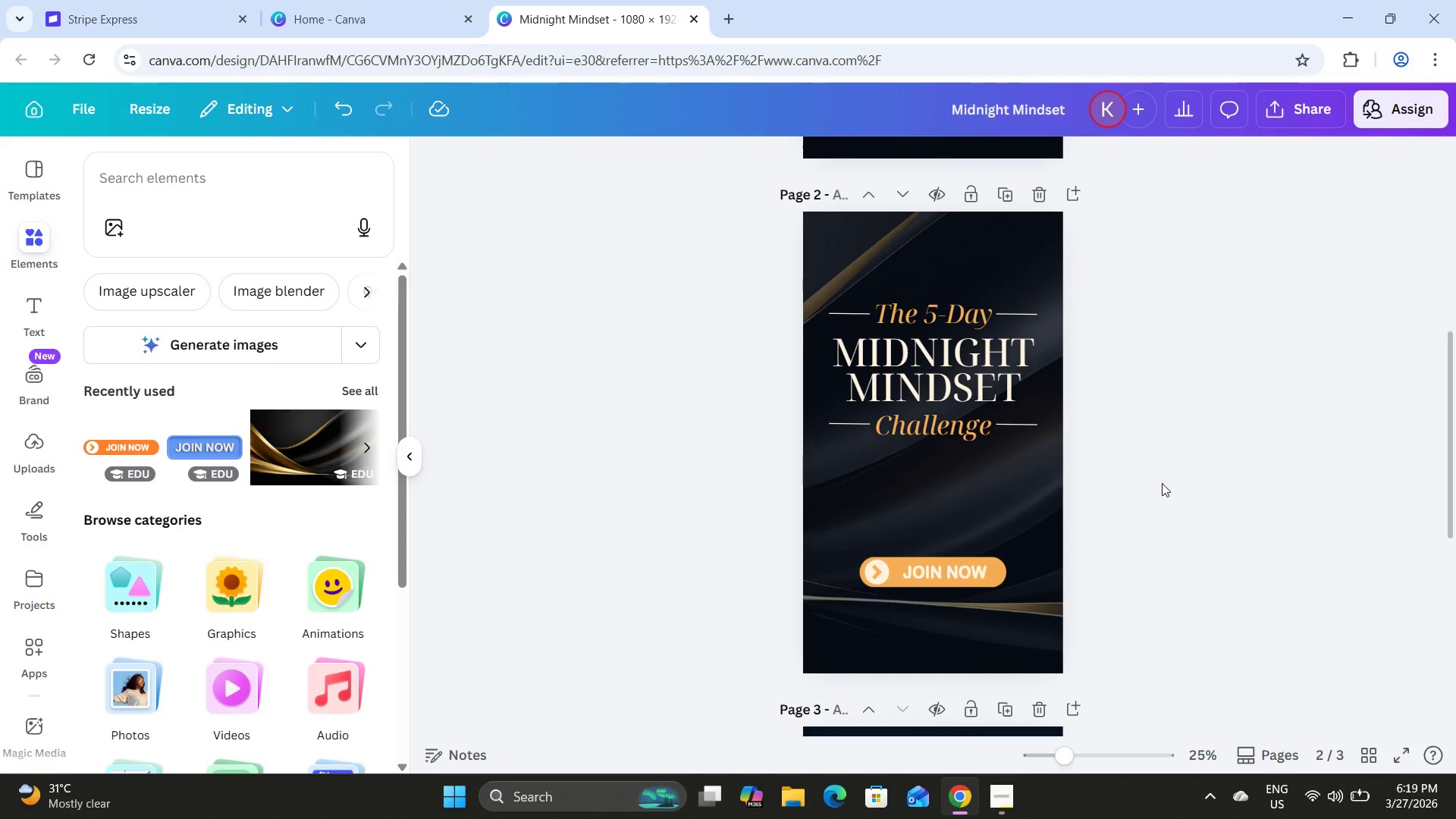 
scroll: coordinate [1162, 483], scroll_direction: up, amount: 1.0
 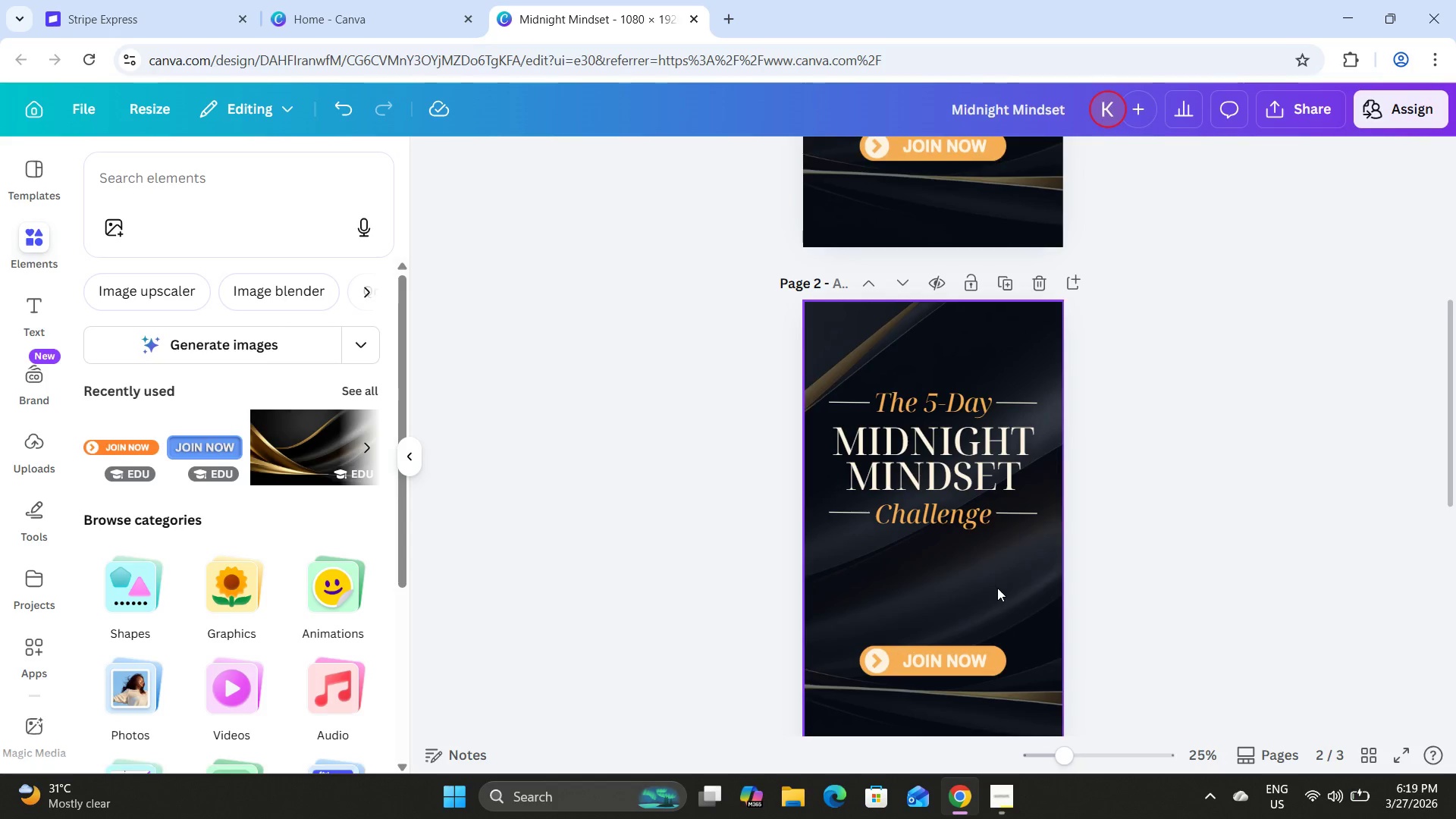 
double_click([997, 588])
 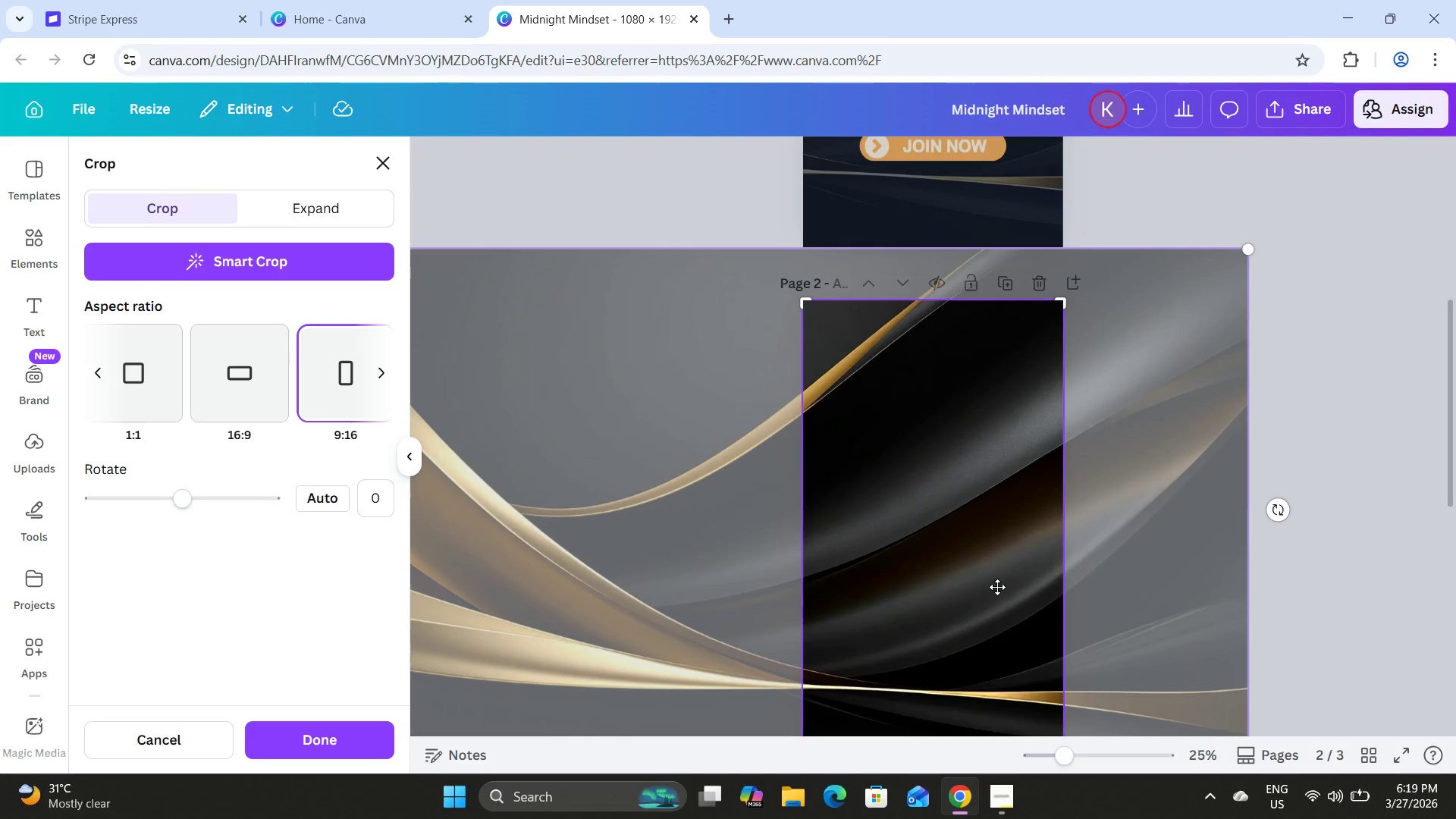 
scroll: coordinate [997, 587], scroll_direction: down, amount: 2.0
 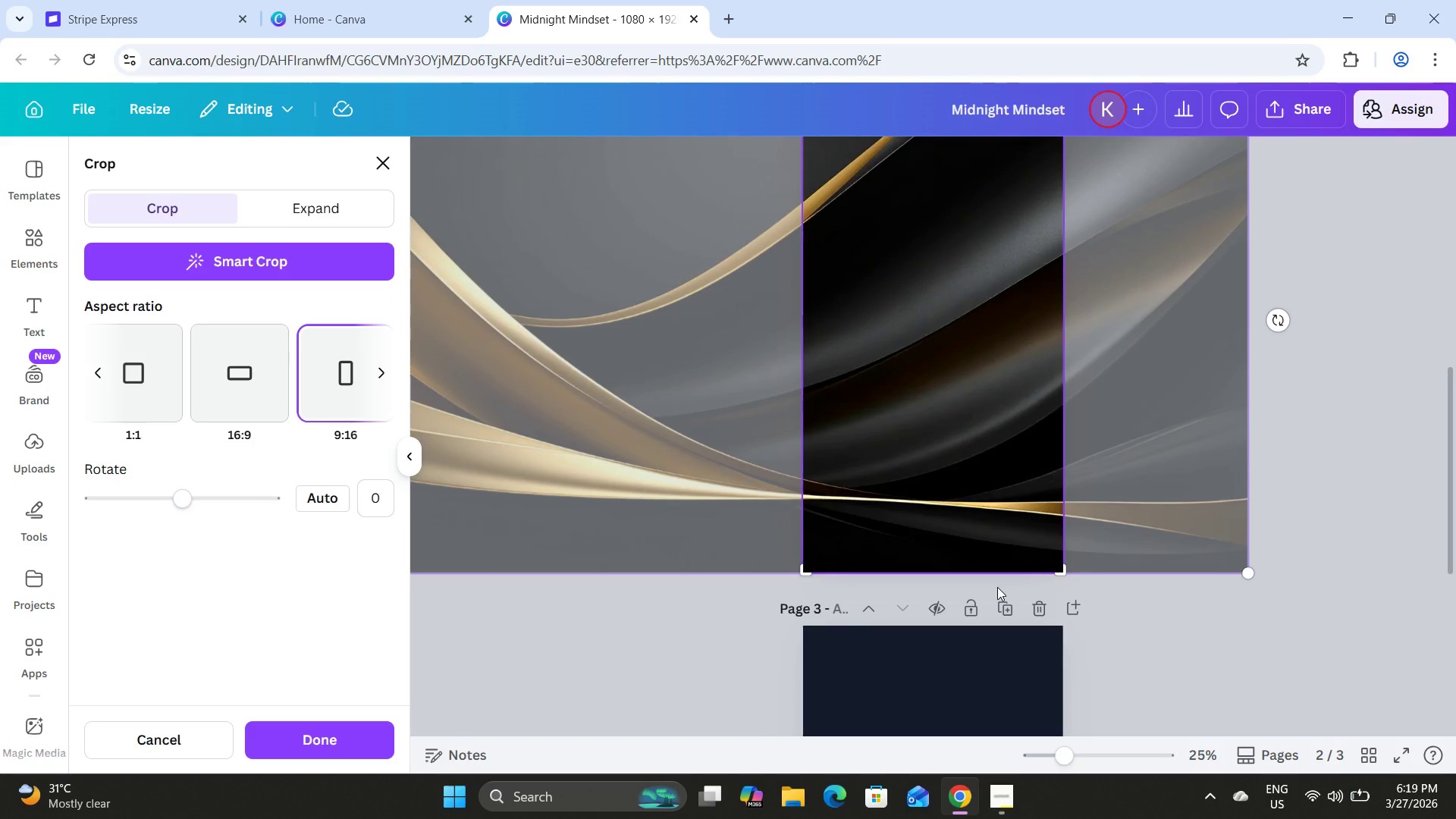 
scroll: coordinate [990, 512], scroll_direction: up, amount: 1.0
 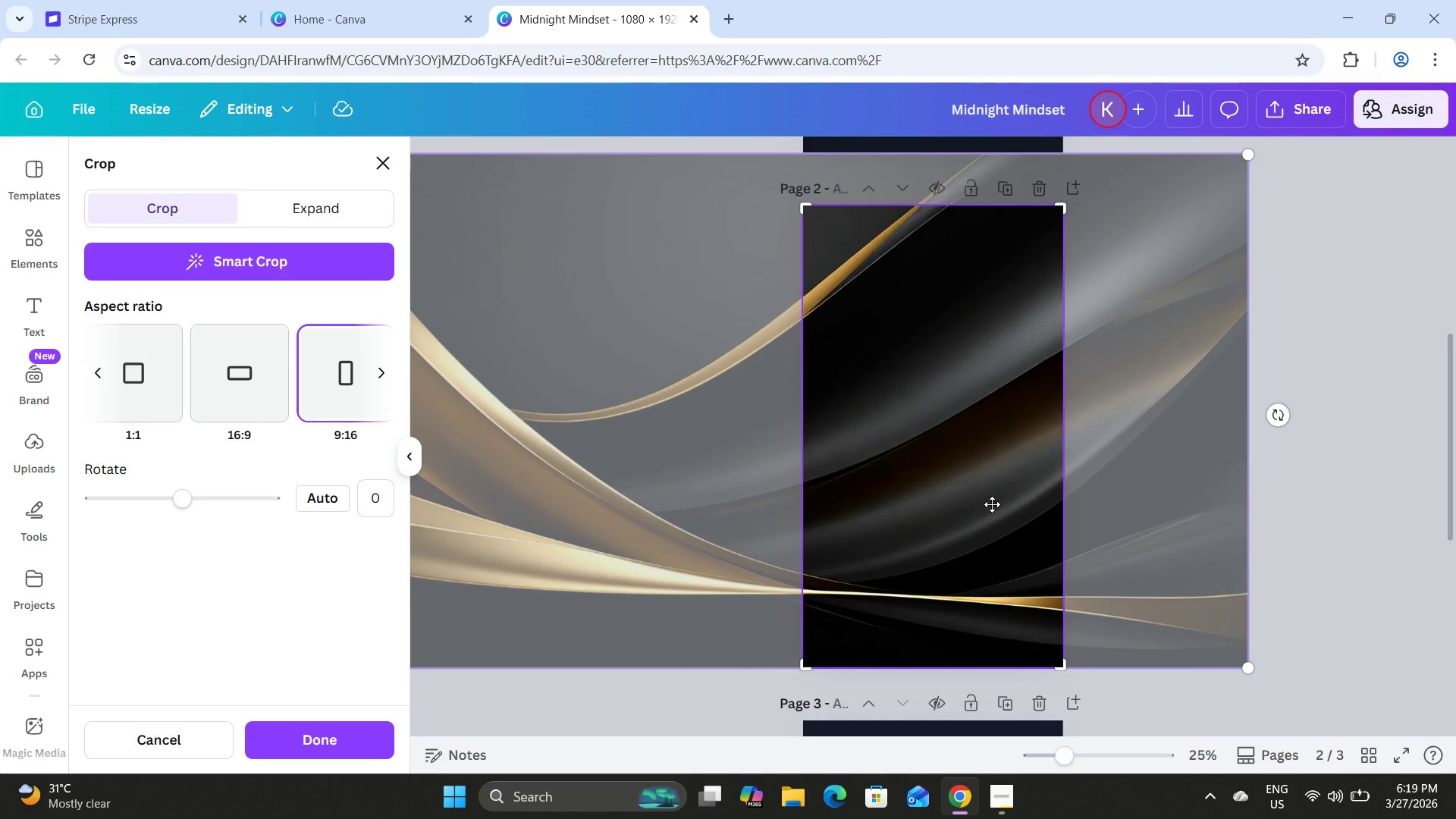 
left_click_drag(start_coordinate=[1002, 455], to_coordinate=[1233, 487])
 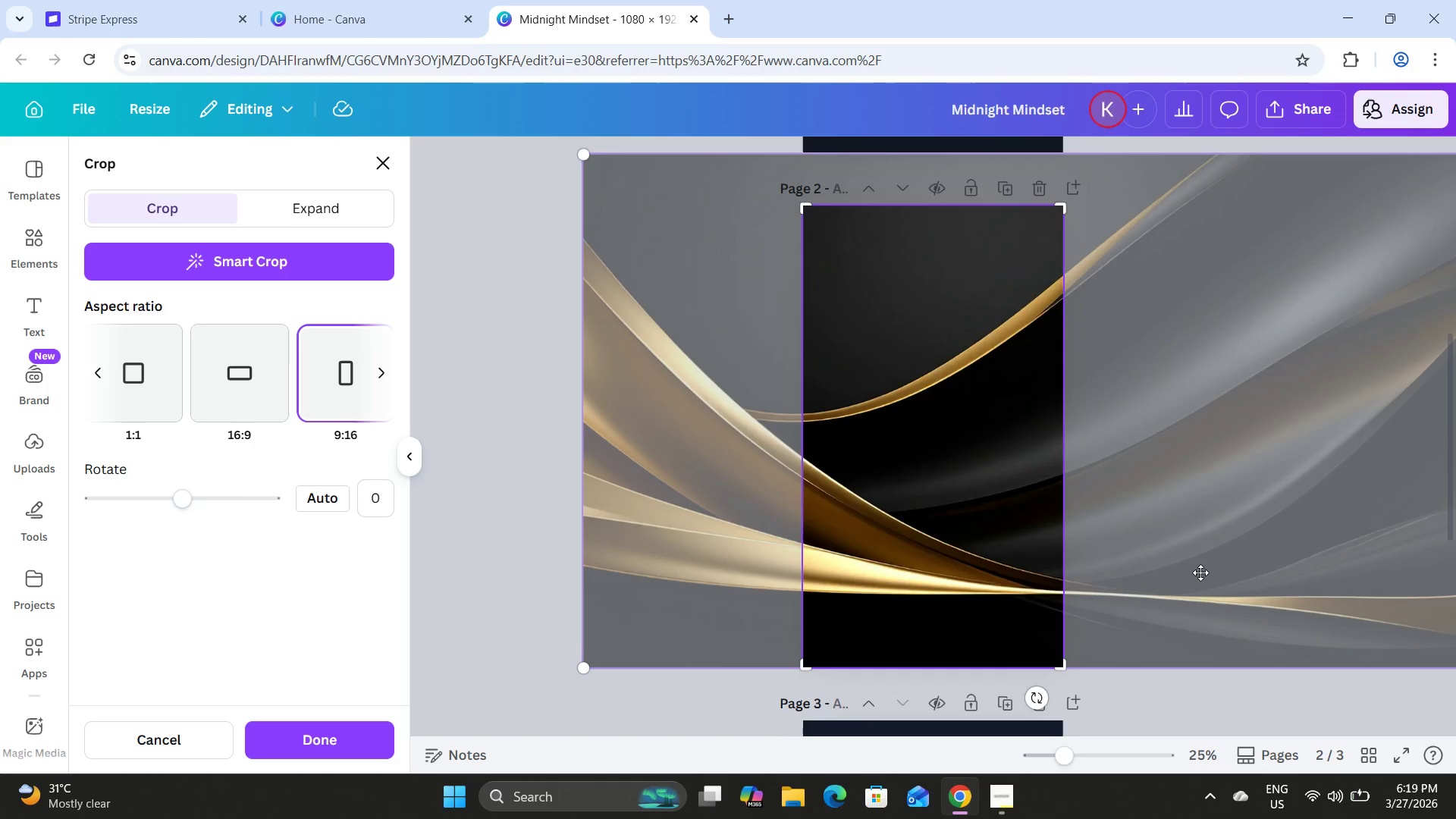 
left_click([1200, 573])
 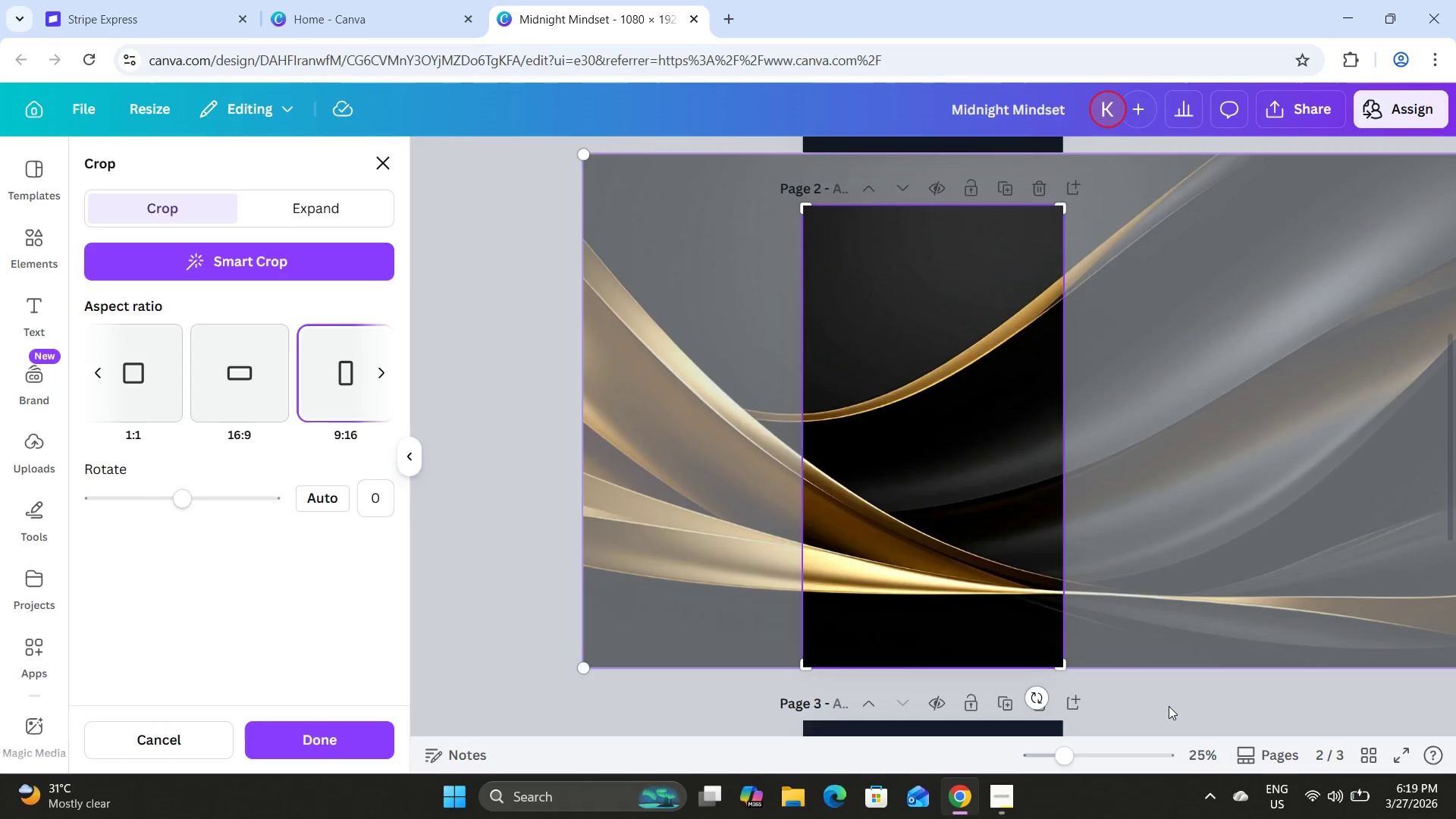 
left_click([1169, 707])
 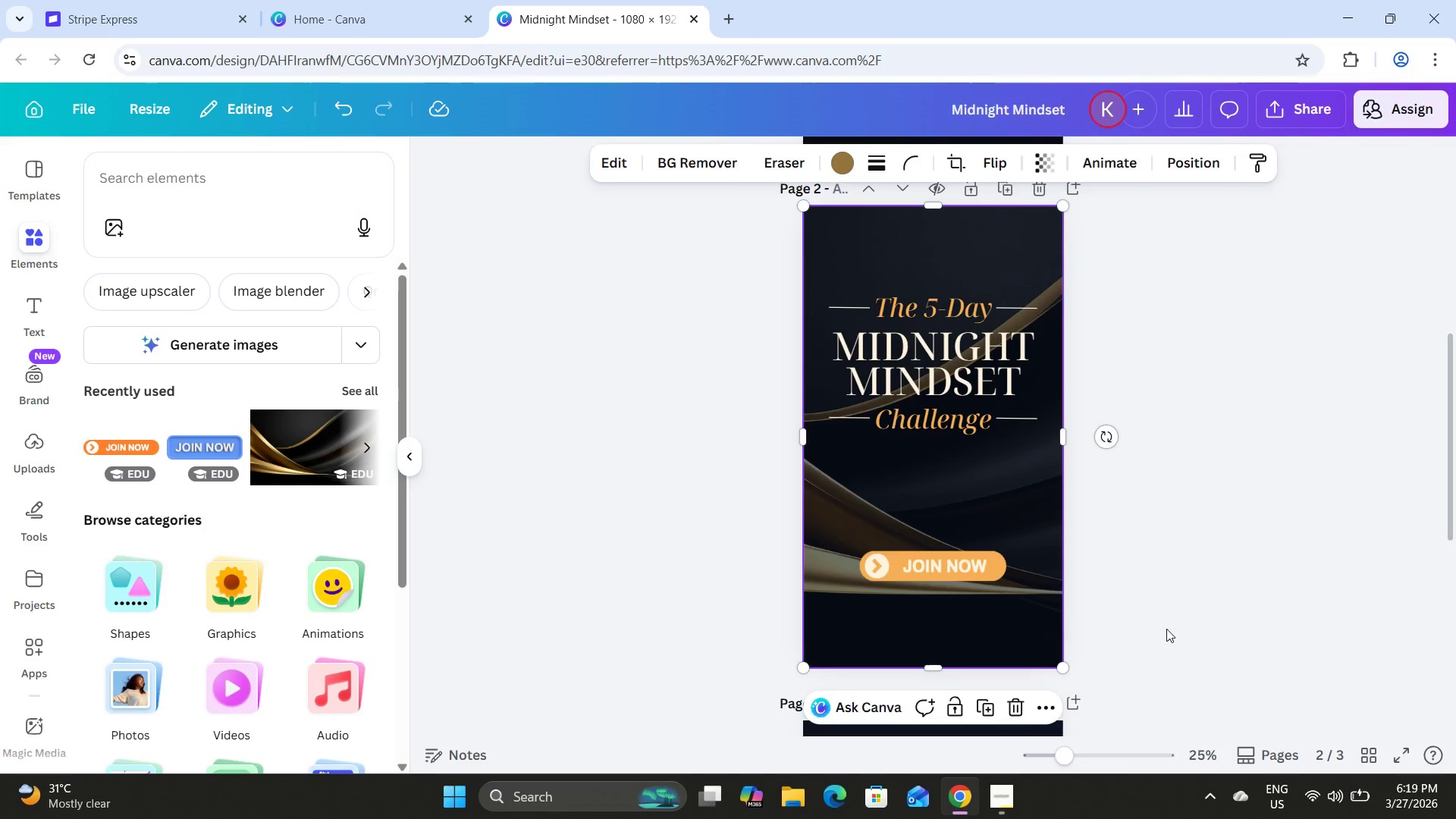 
scroll: coordinate [1166, 629], scroll_direction: up, amount: 1.0
 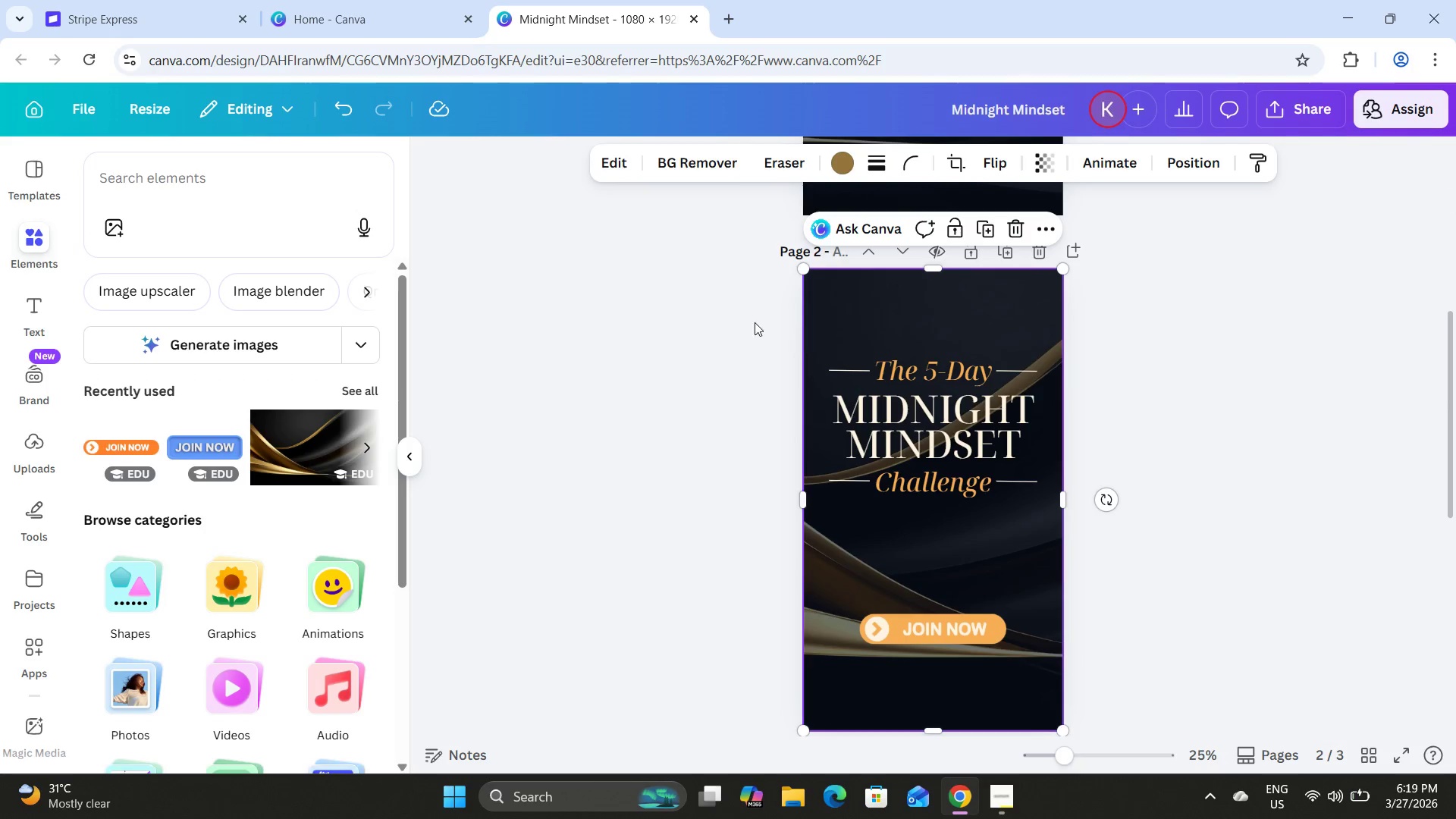 
left_click([227, 193])
 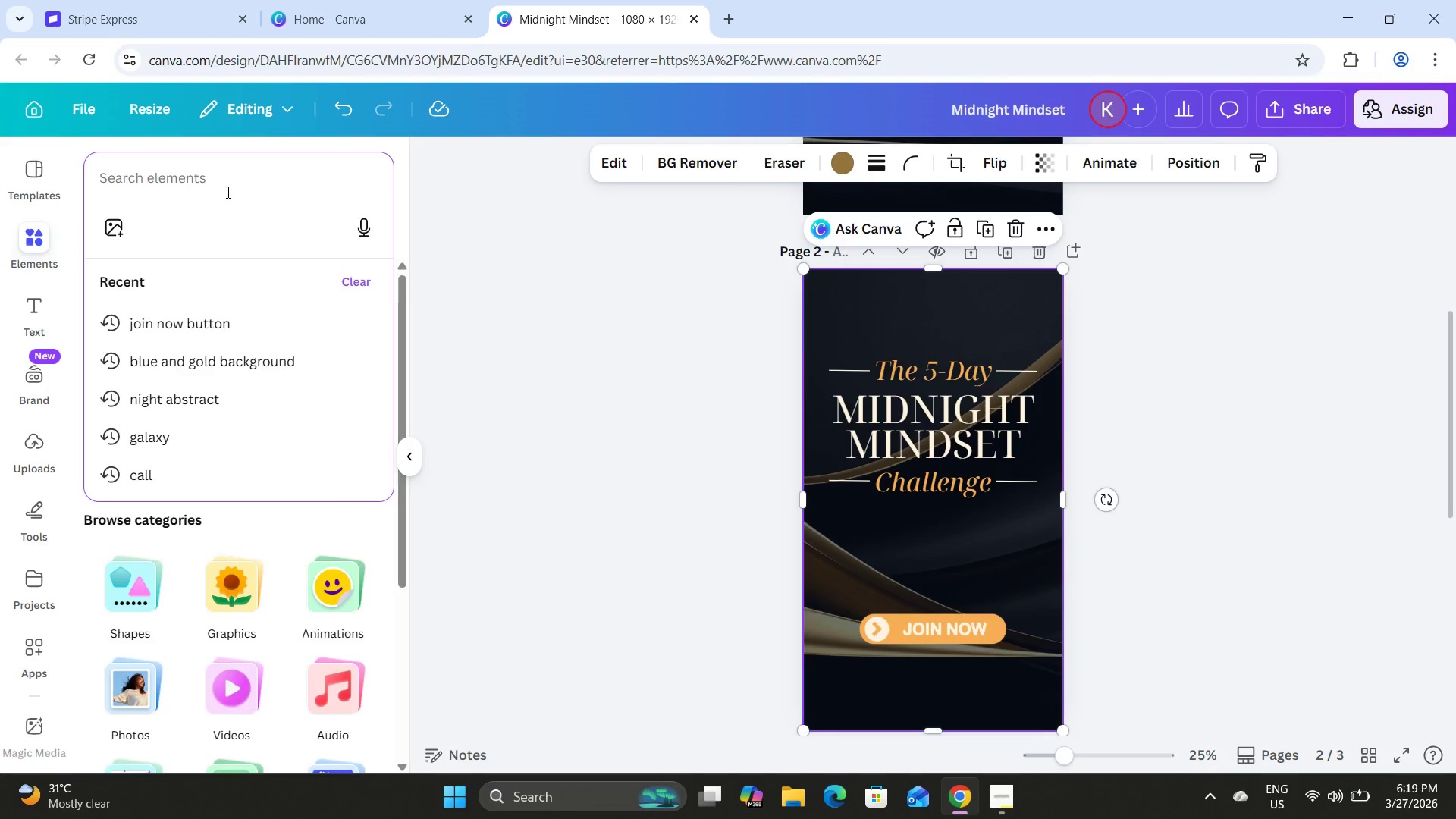 
type(sq)
 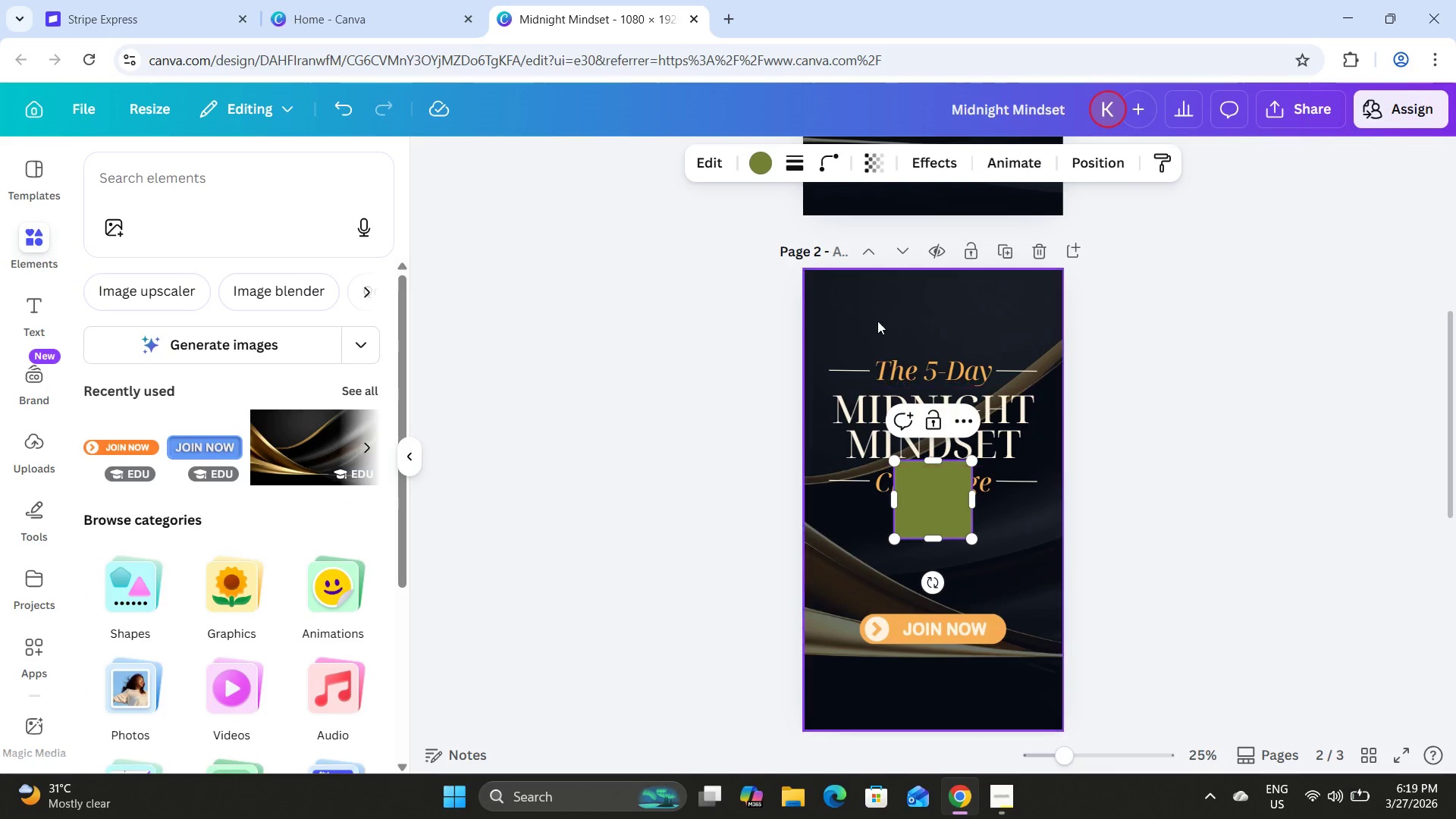 
left_click([1086, 158])
 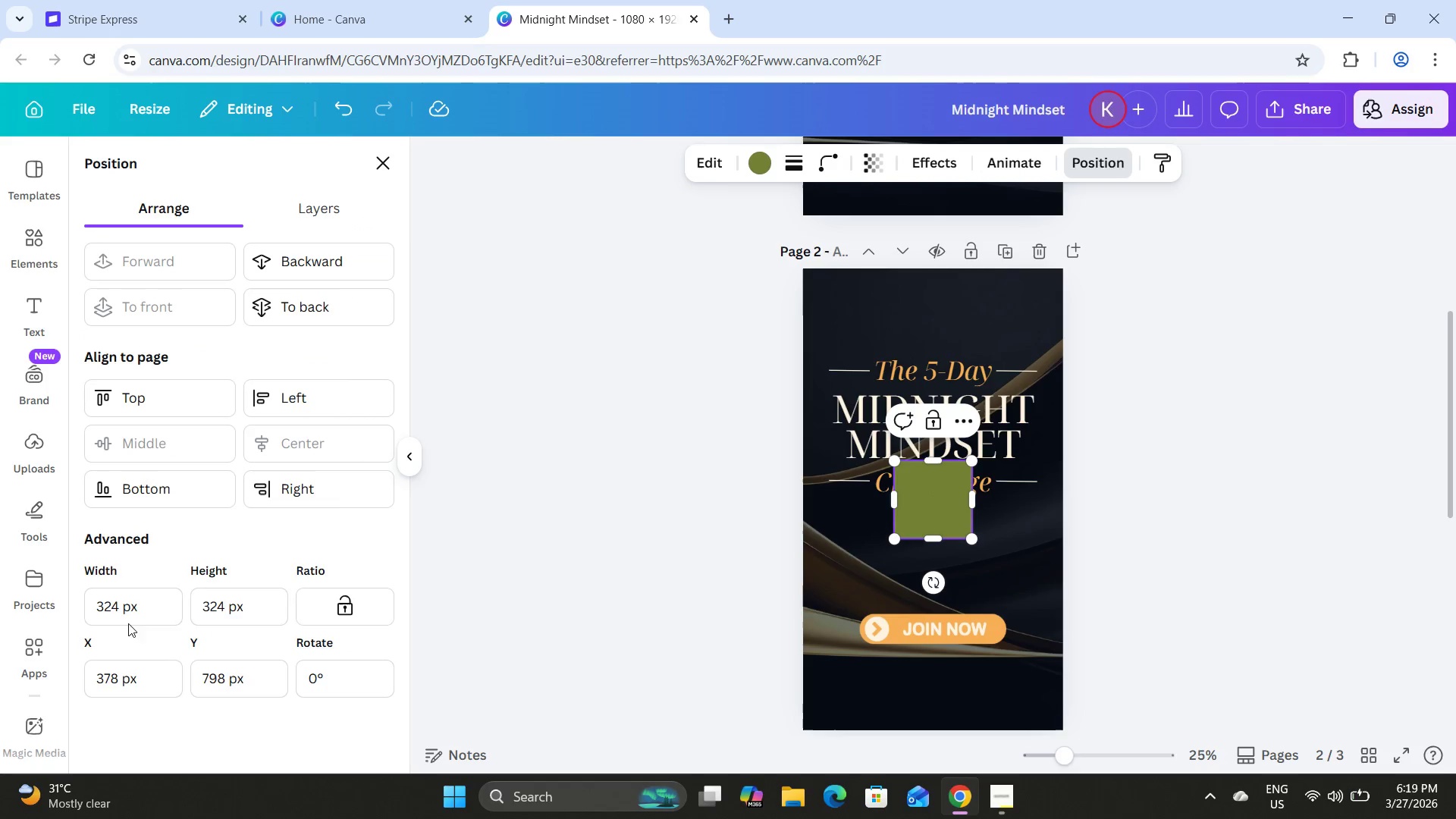 
left_click_drag(start_coordinate=[160, 613], to_coordinate=[26, 602])
 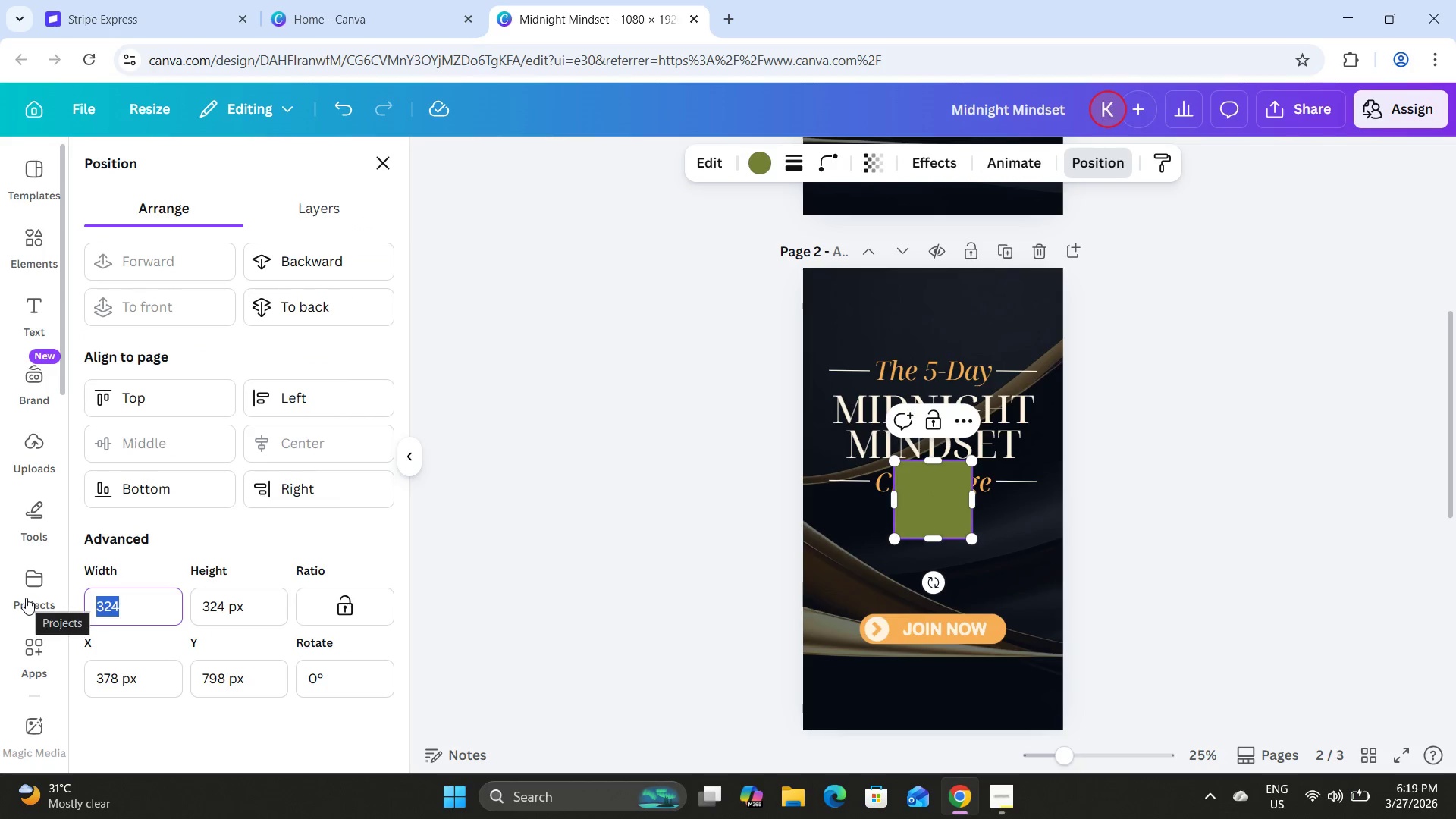 
key(Numpad2)
 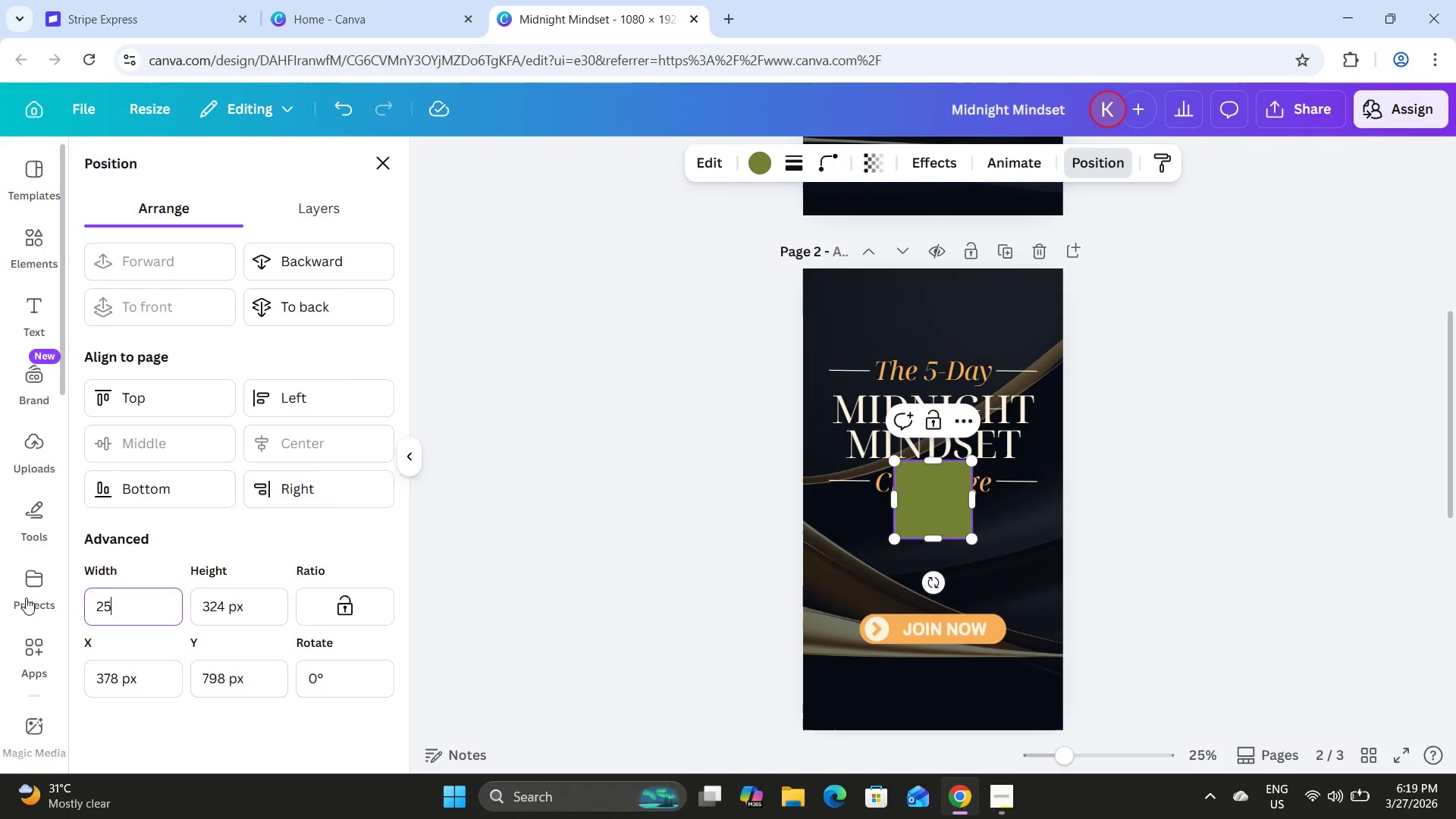 
key(Numpad5)
 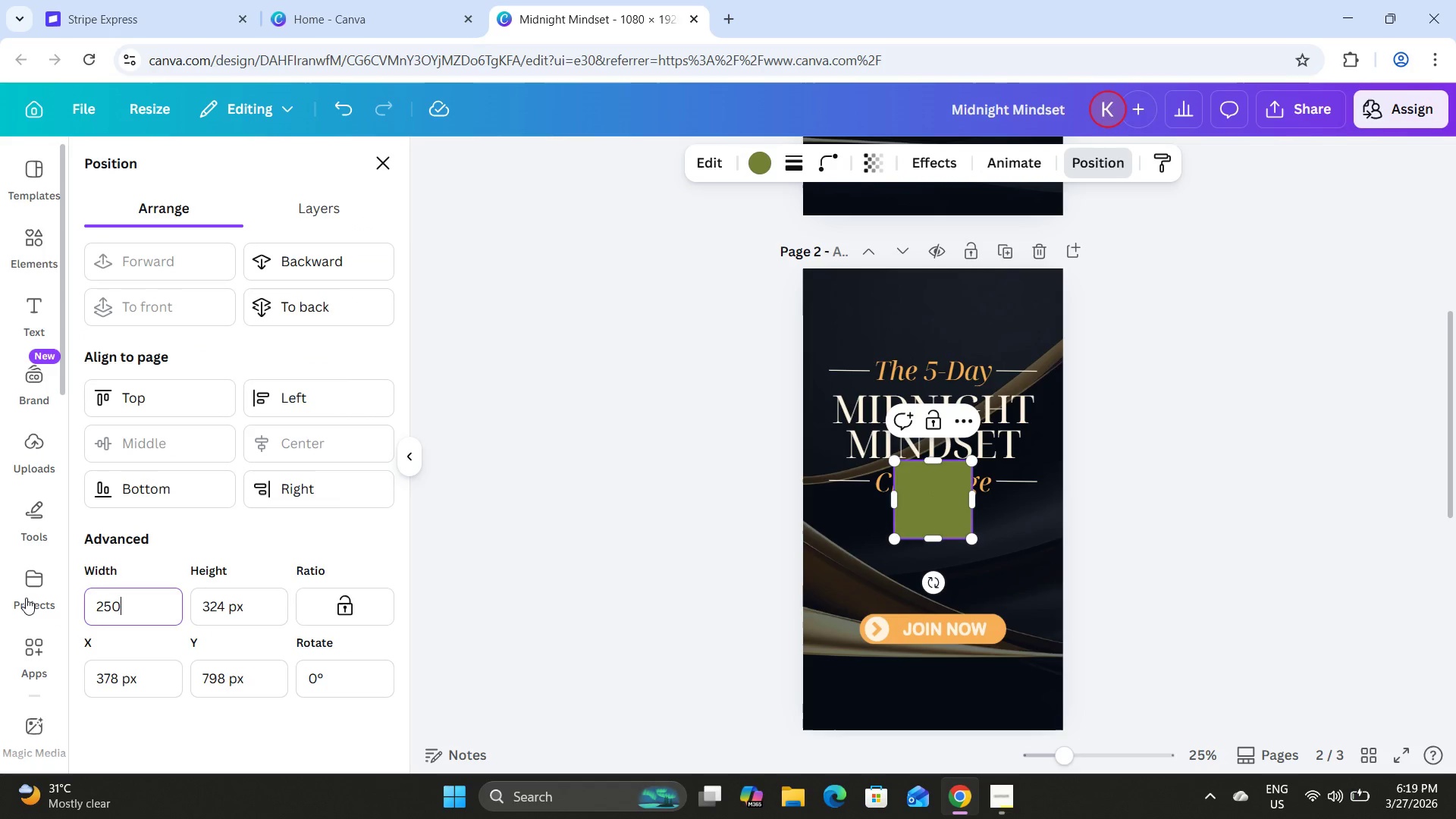 
key(Numpad0)
 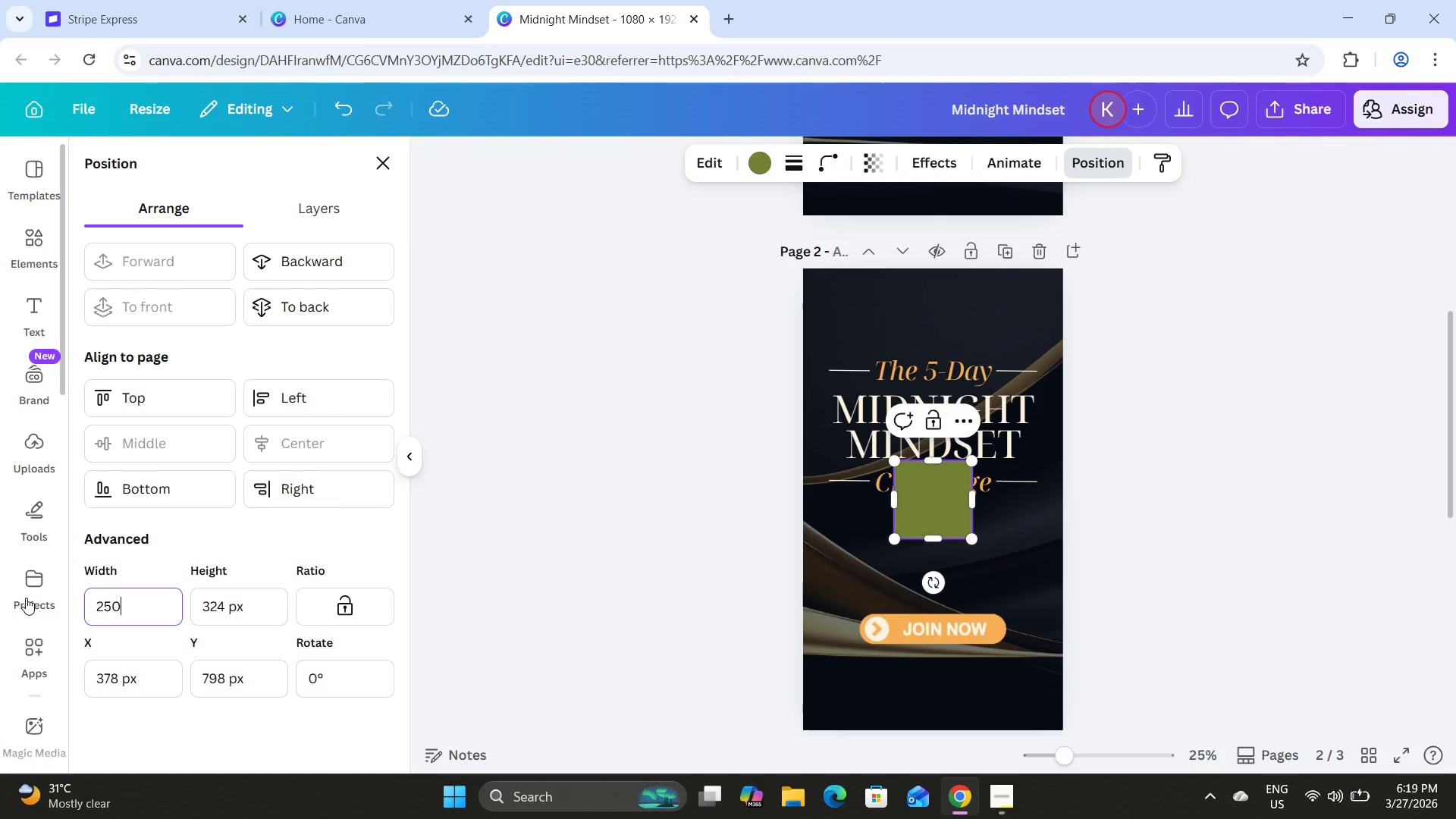 
key(CapsLock)
 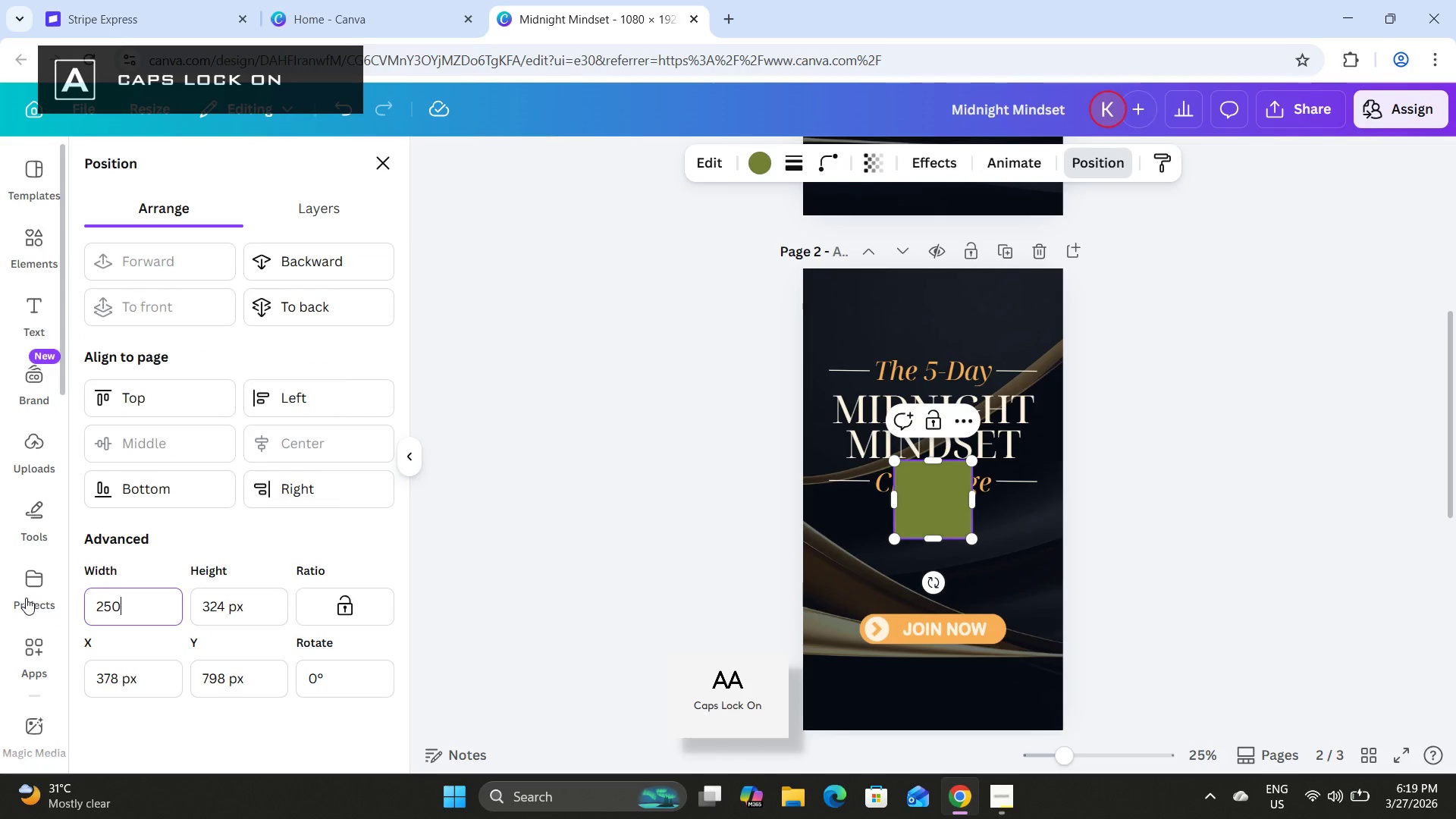 
key(Tab)
 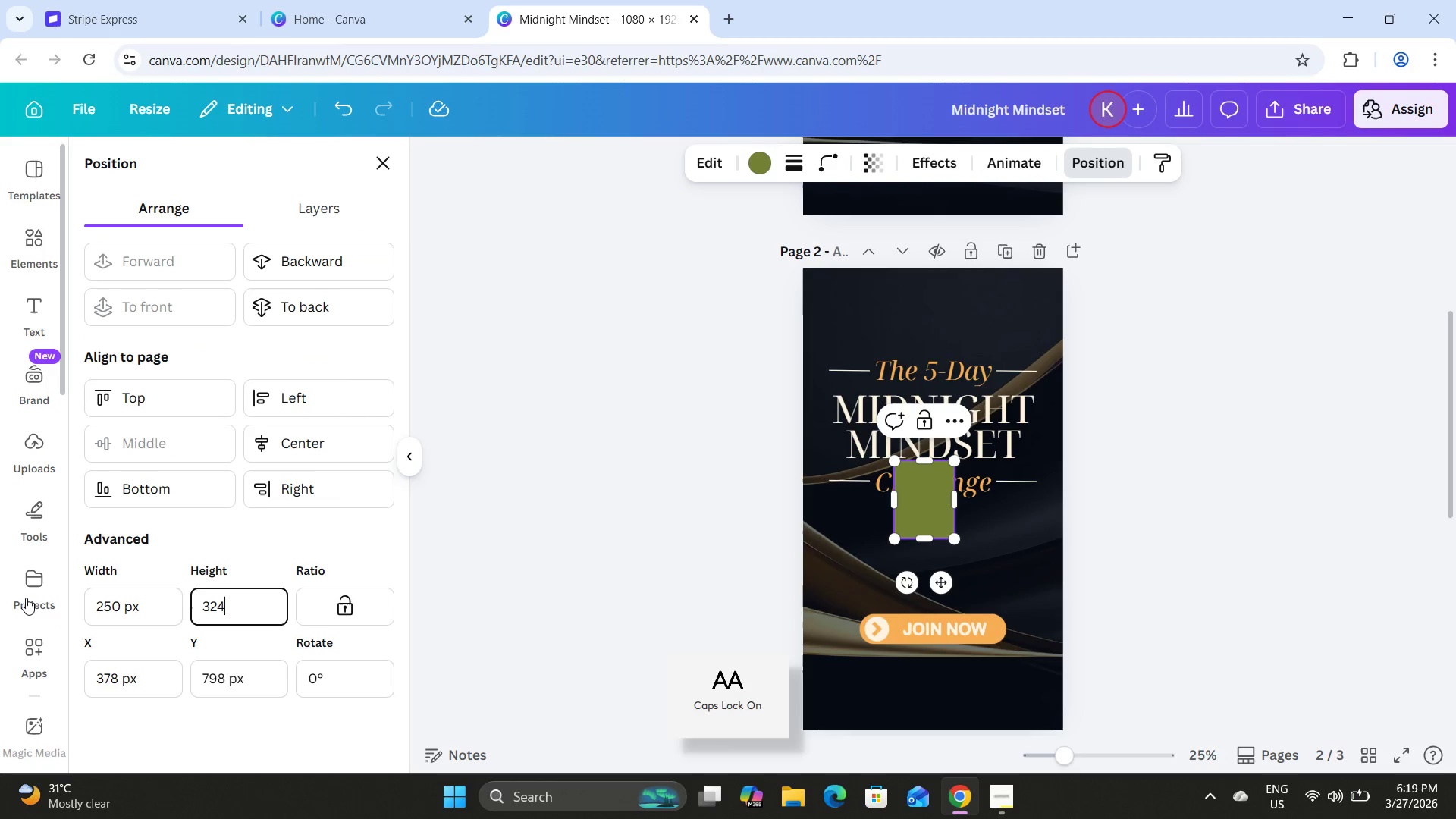 
key(Backspace)
 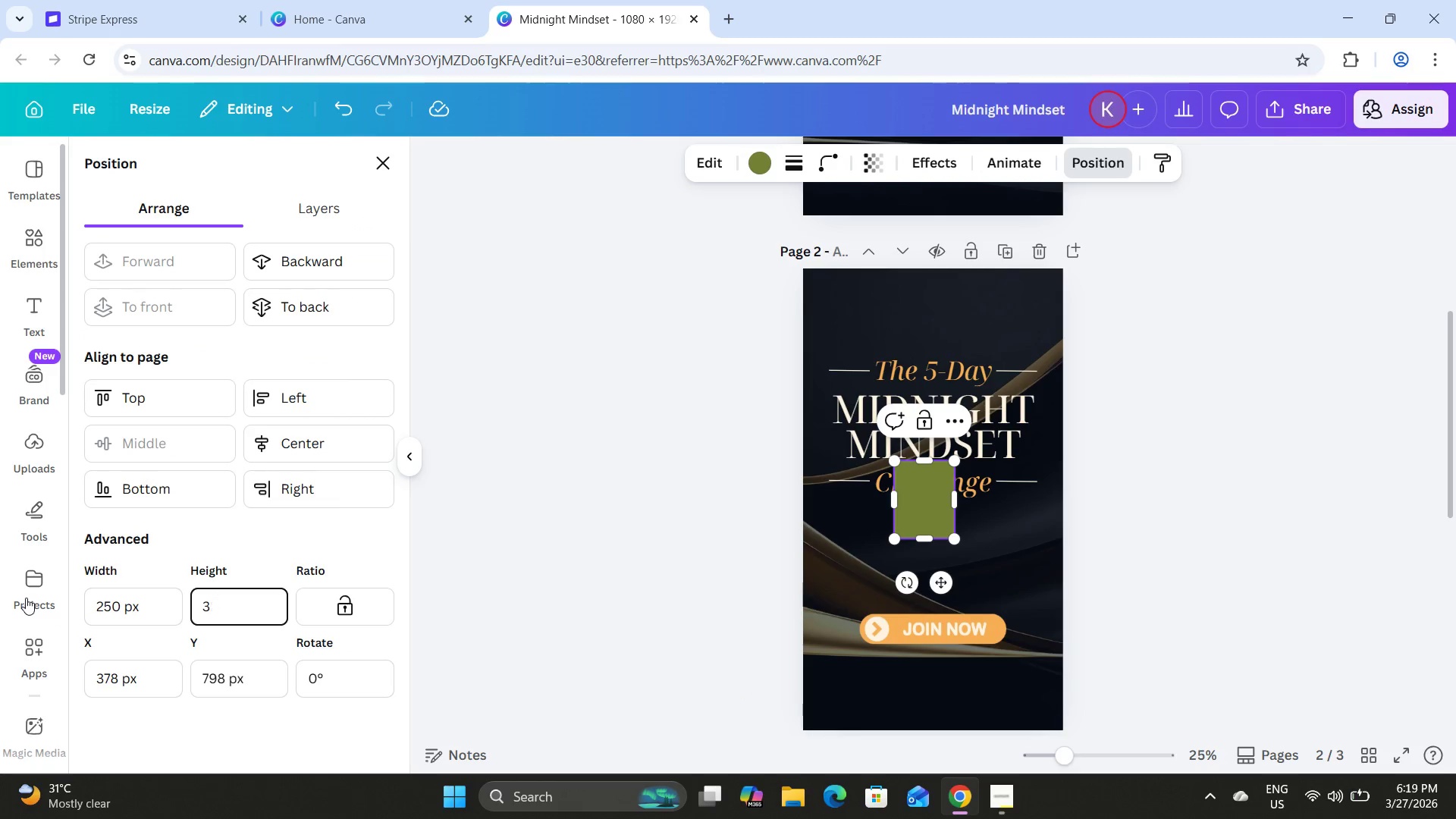 
key(Backspace)
 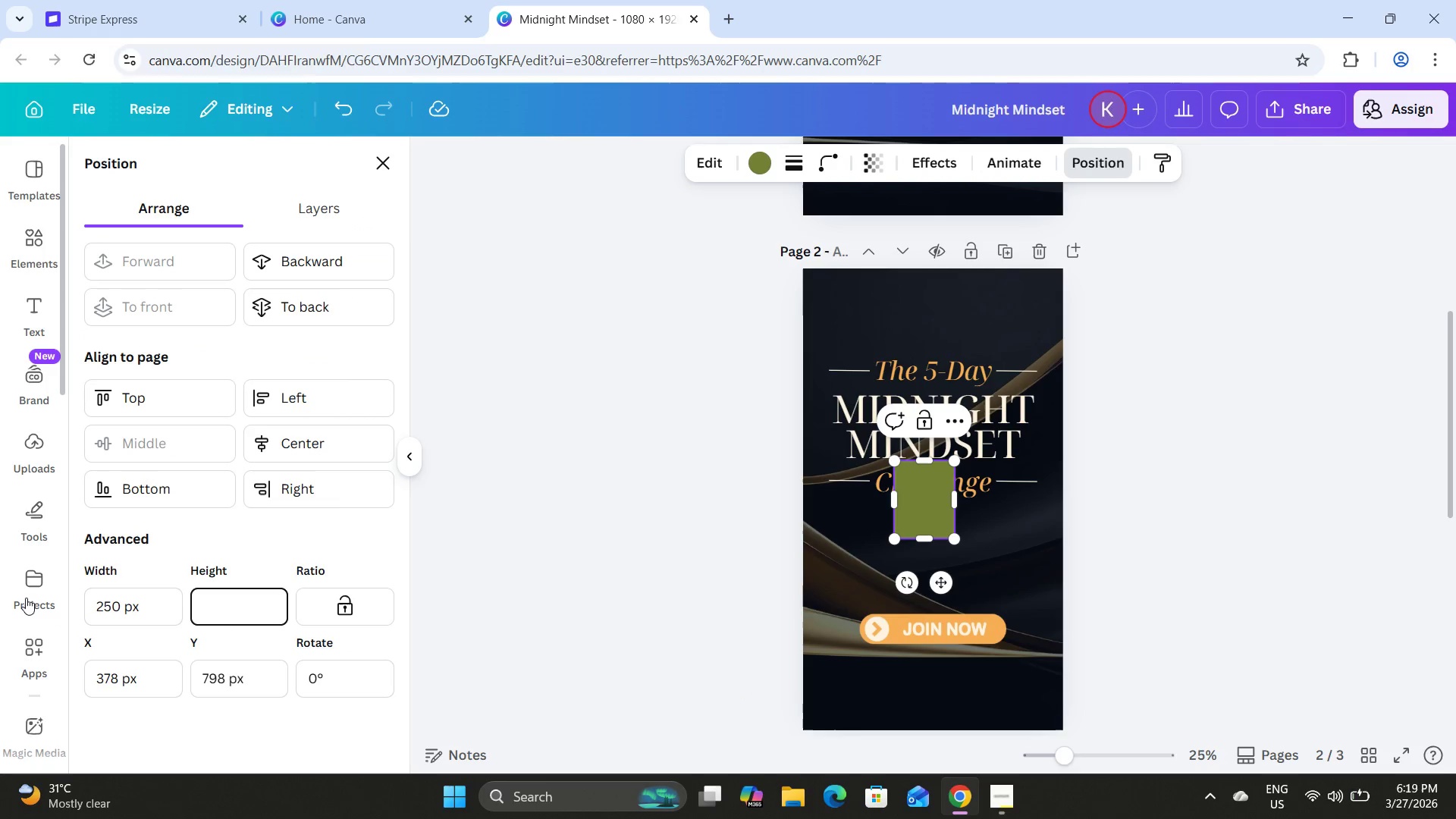 
key(Backspace)
 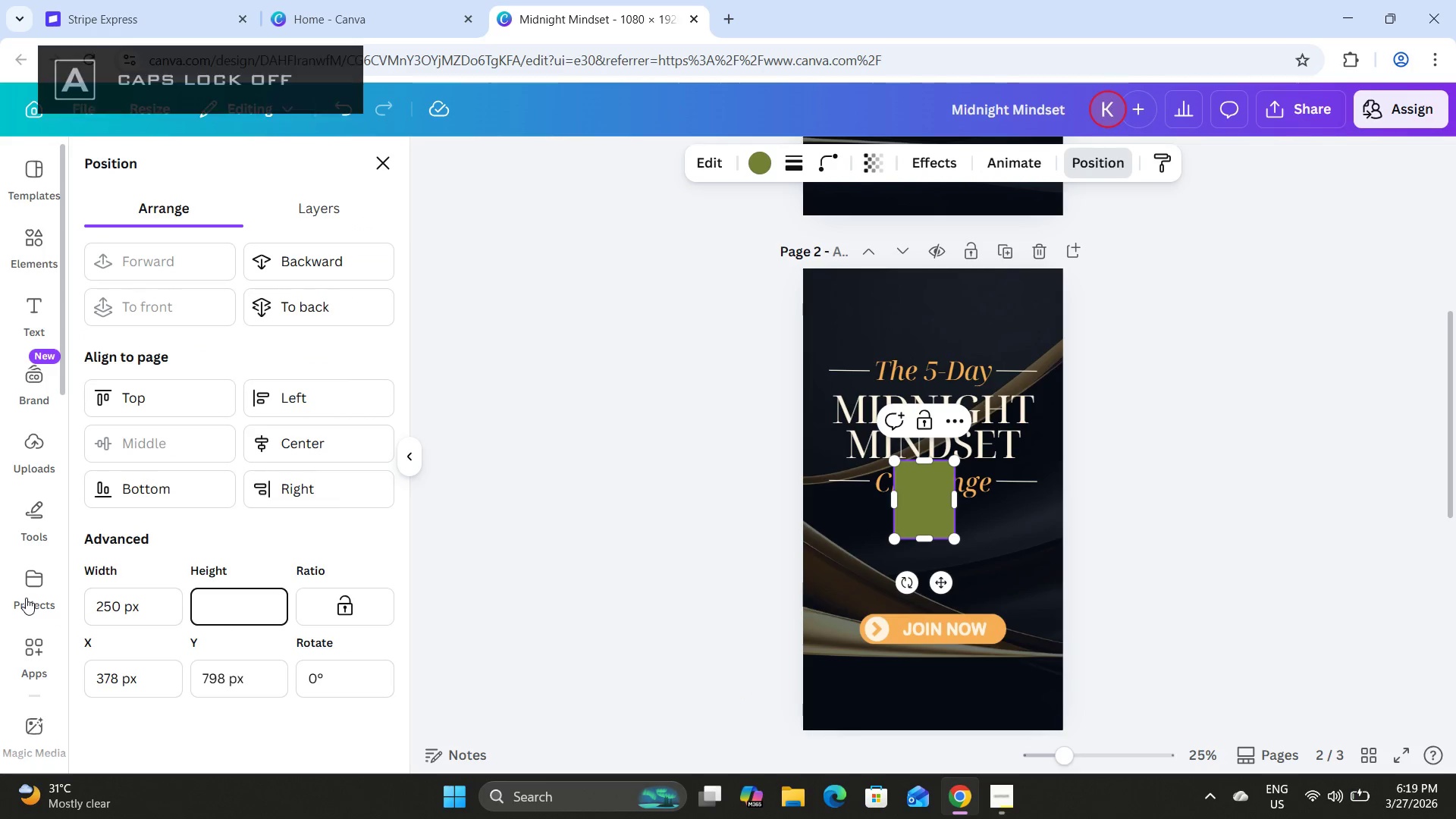 
key(CapsLock)
 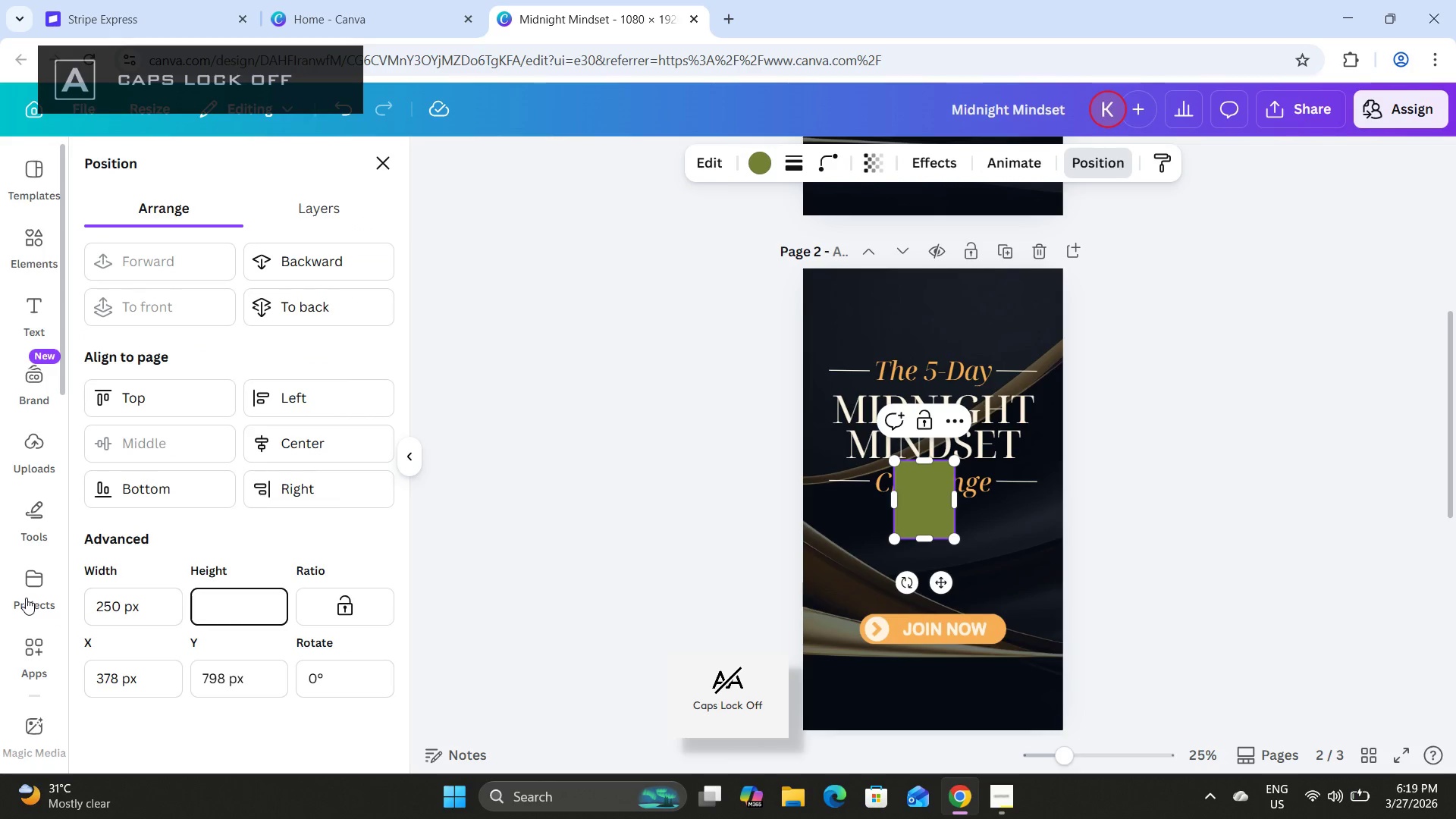 
key(Numpad2)
 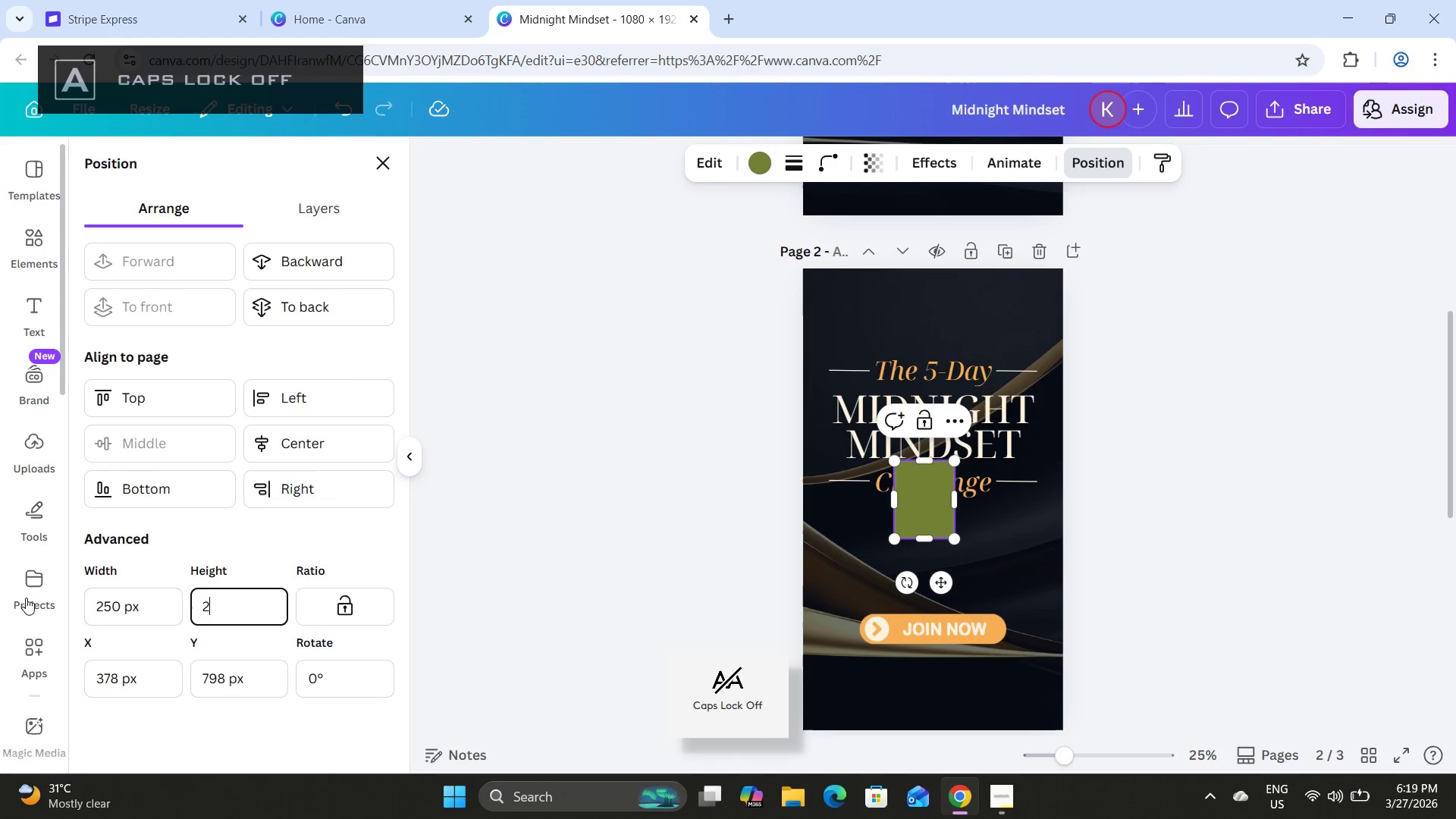 
key(Numpad5)
 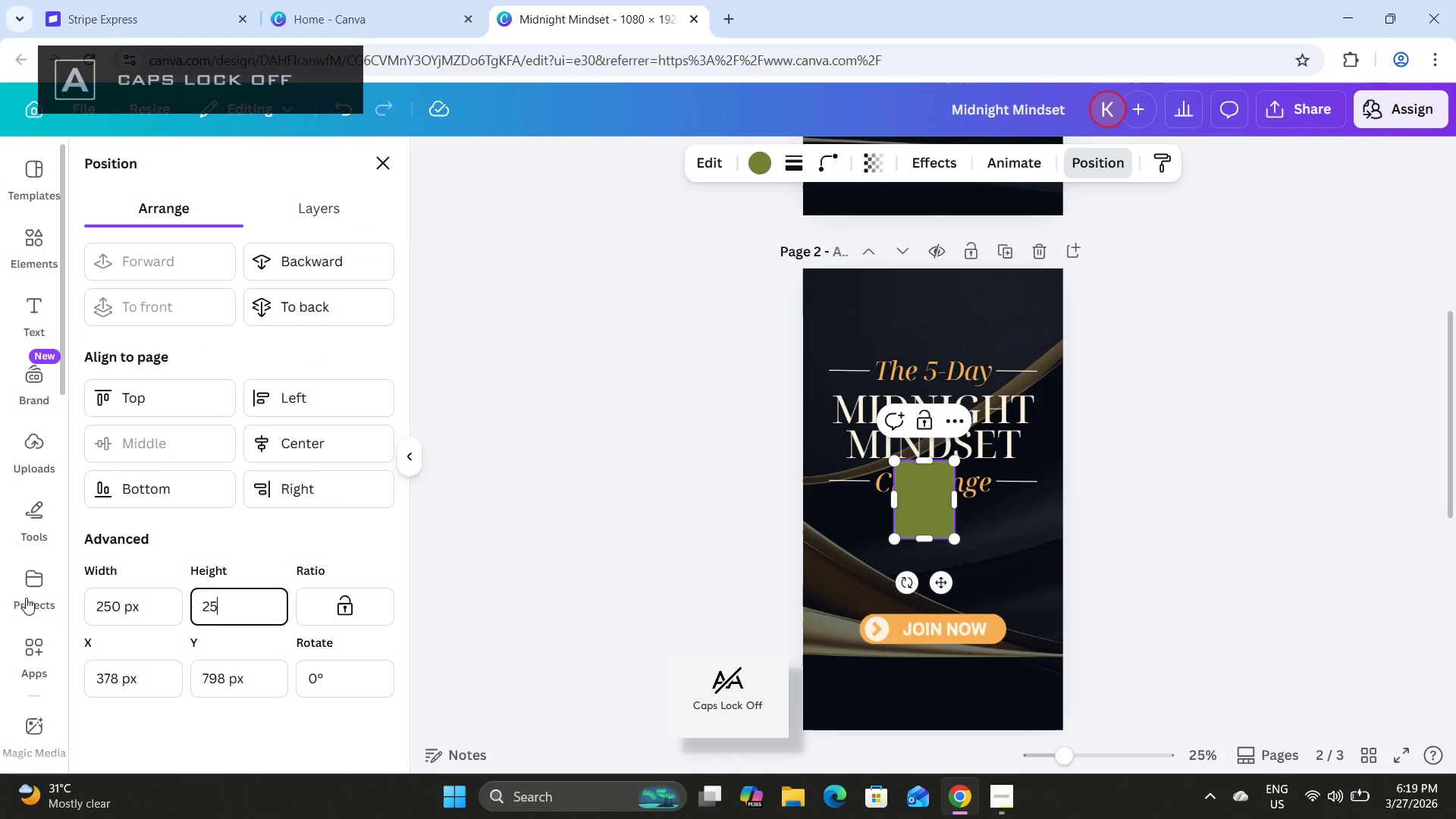 
key(Numpad0)
 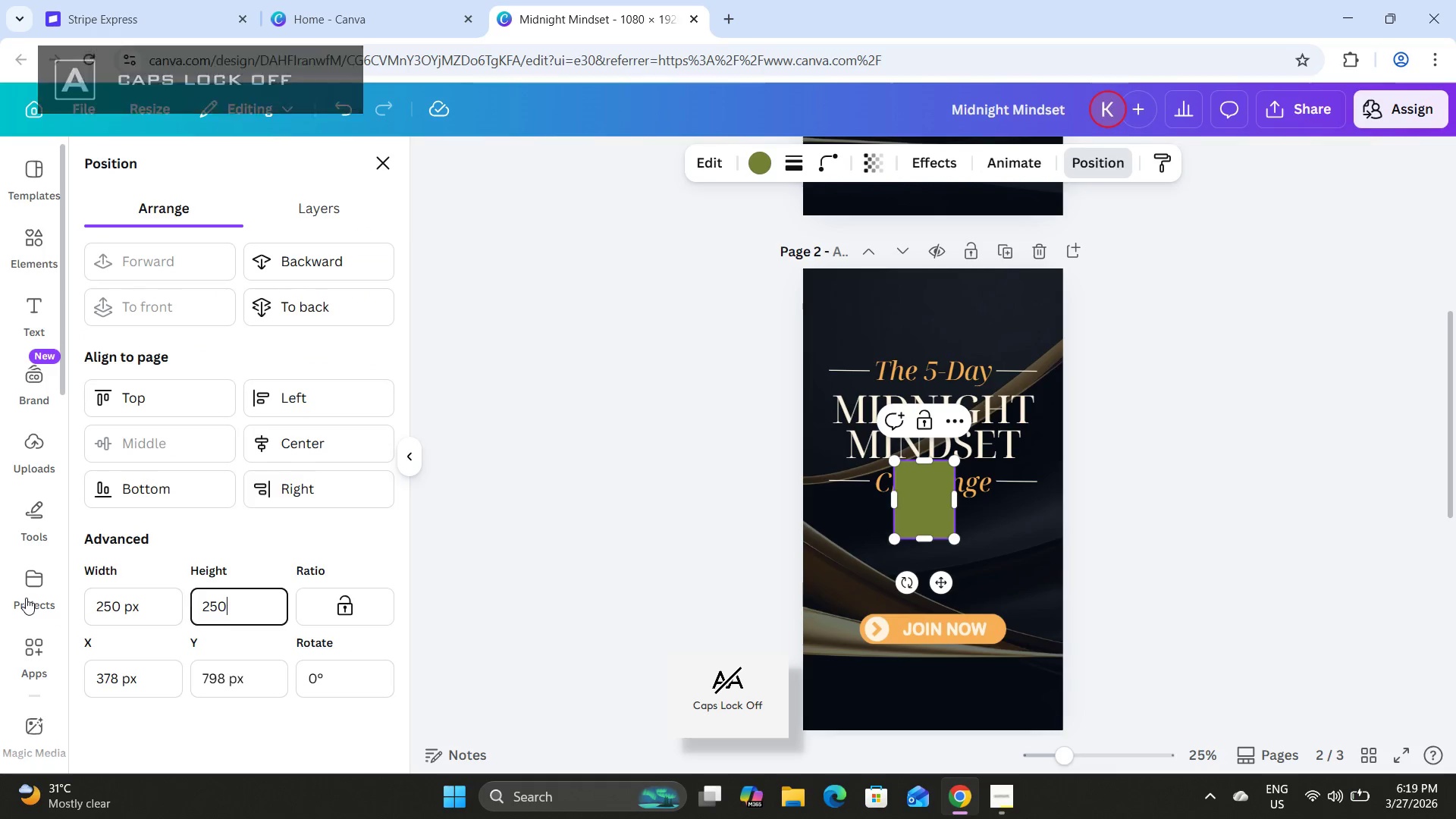 
key(NumpadEnter)
 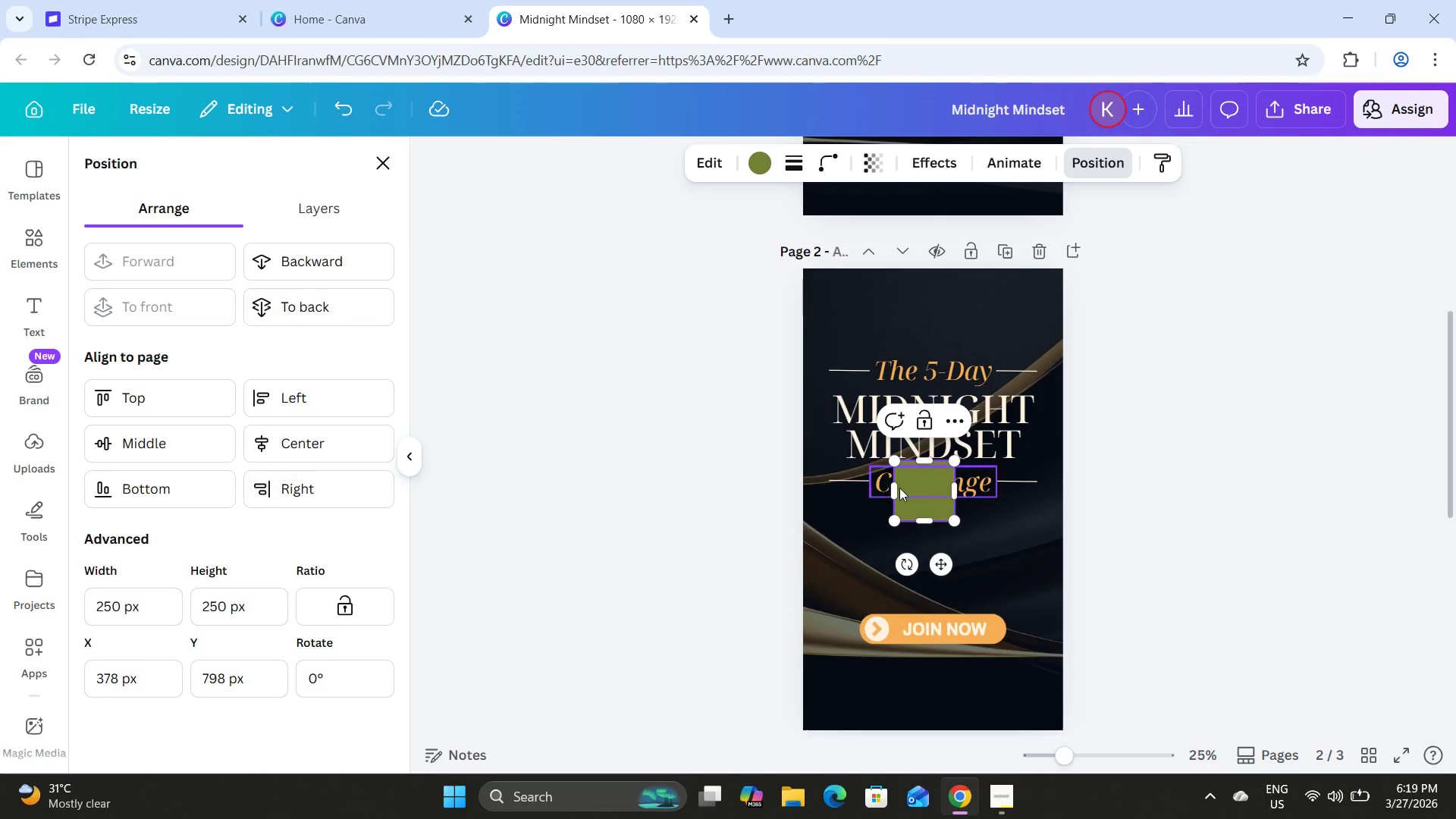 
left_click_drag(start_coordinate=[925, 500], to_coordinate=[834, 308])
 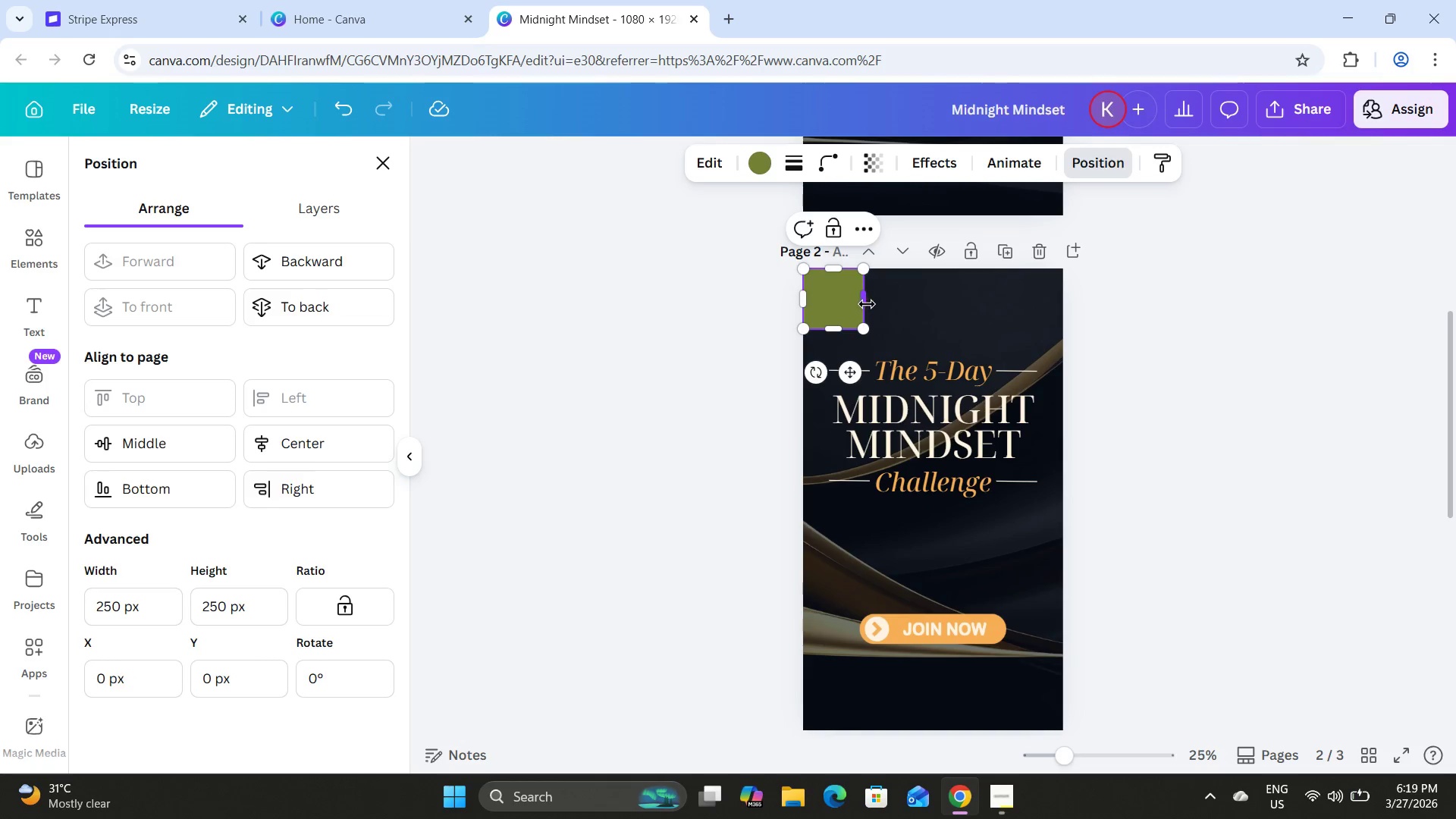 
left_click_drag(start_coordinate=[867, 304], to_coordinate=[1063, 306])
 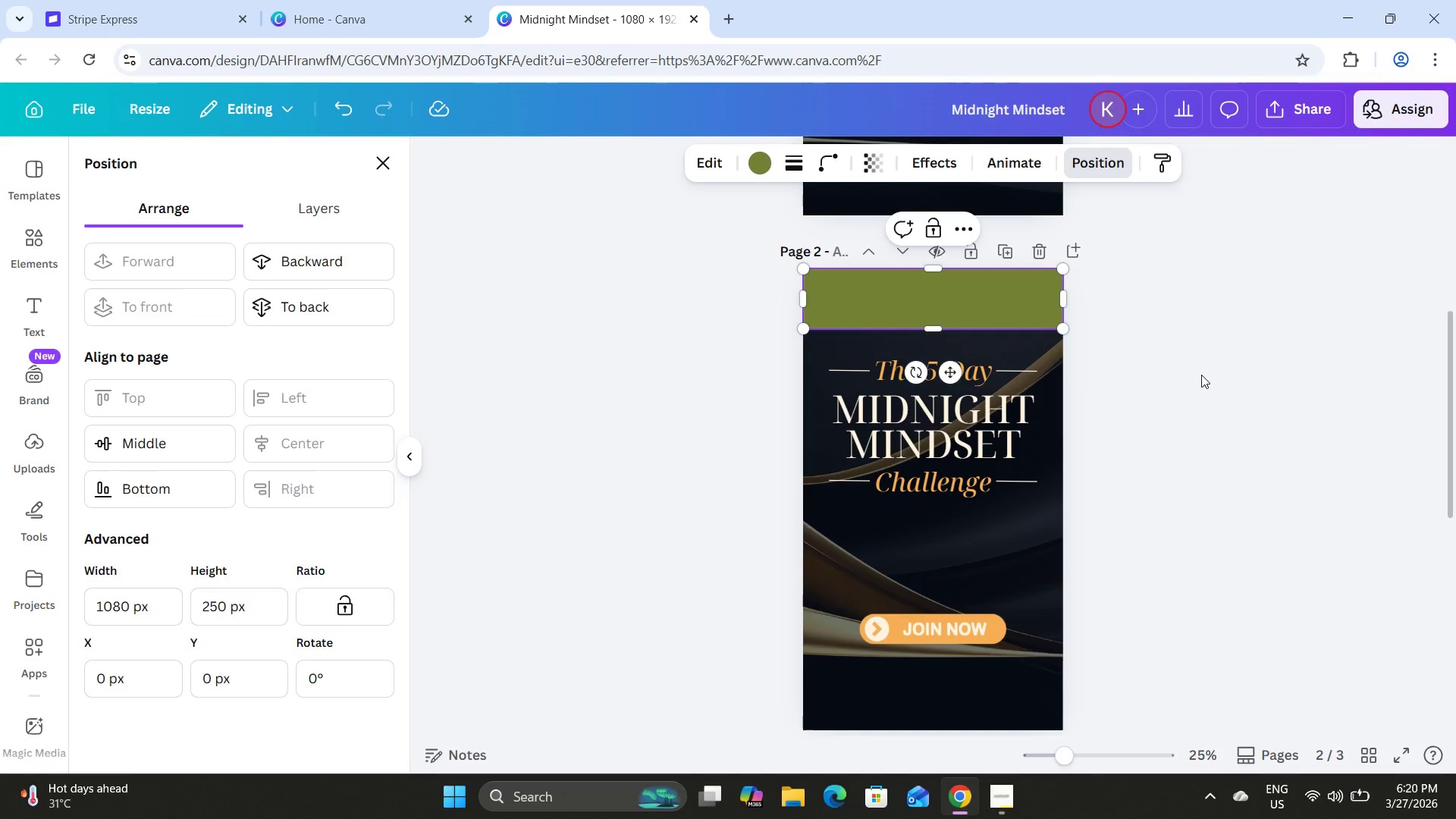 
double_click([969, 306])
 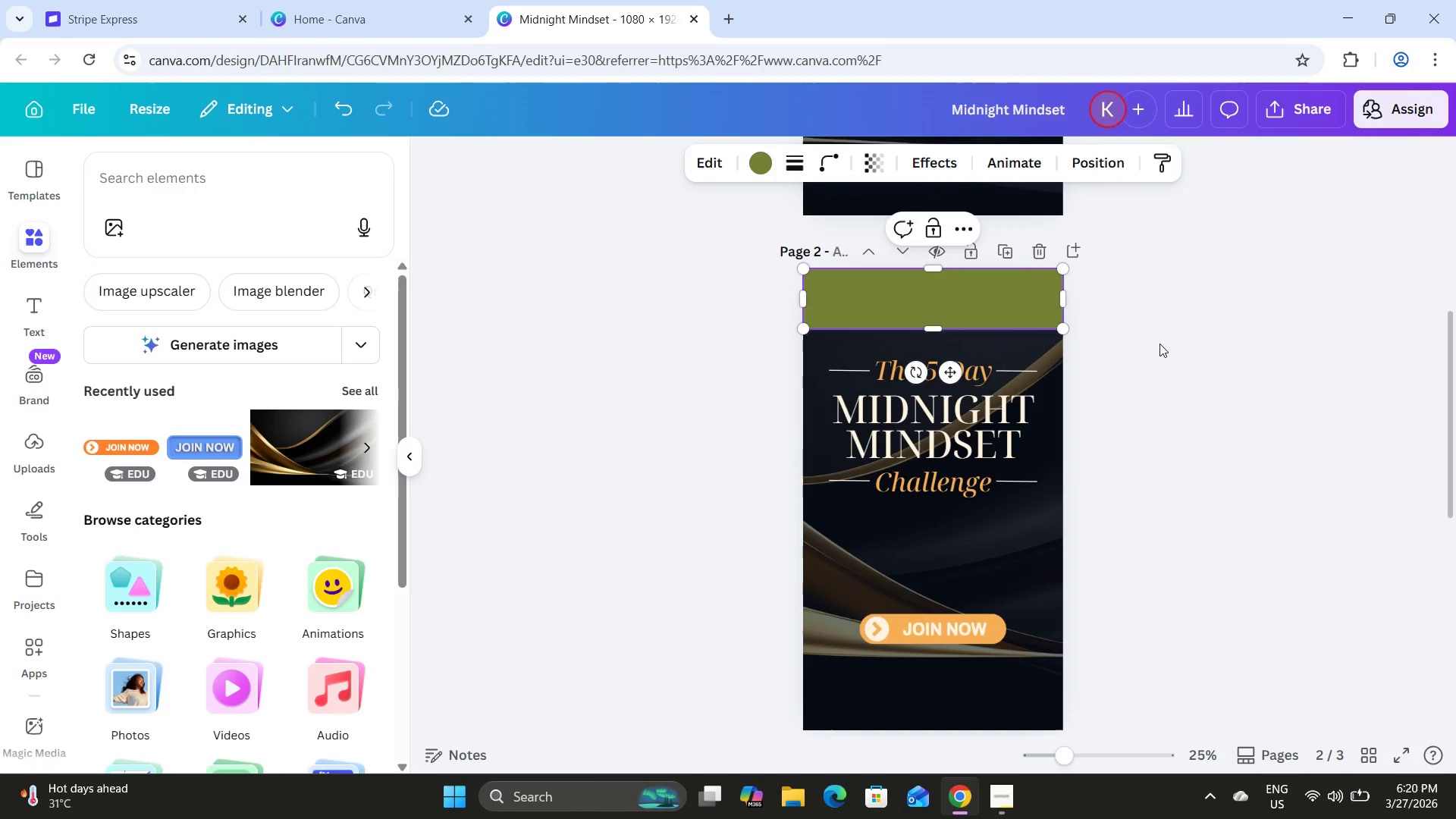 
triple_click([1159, 344])
 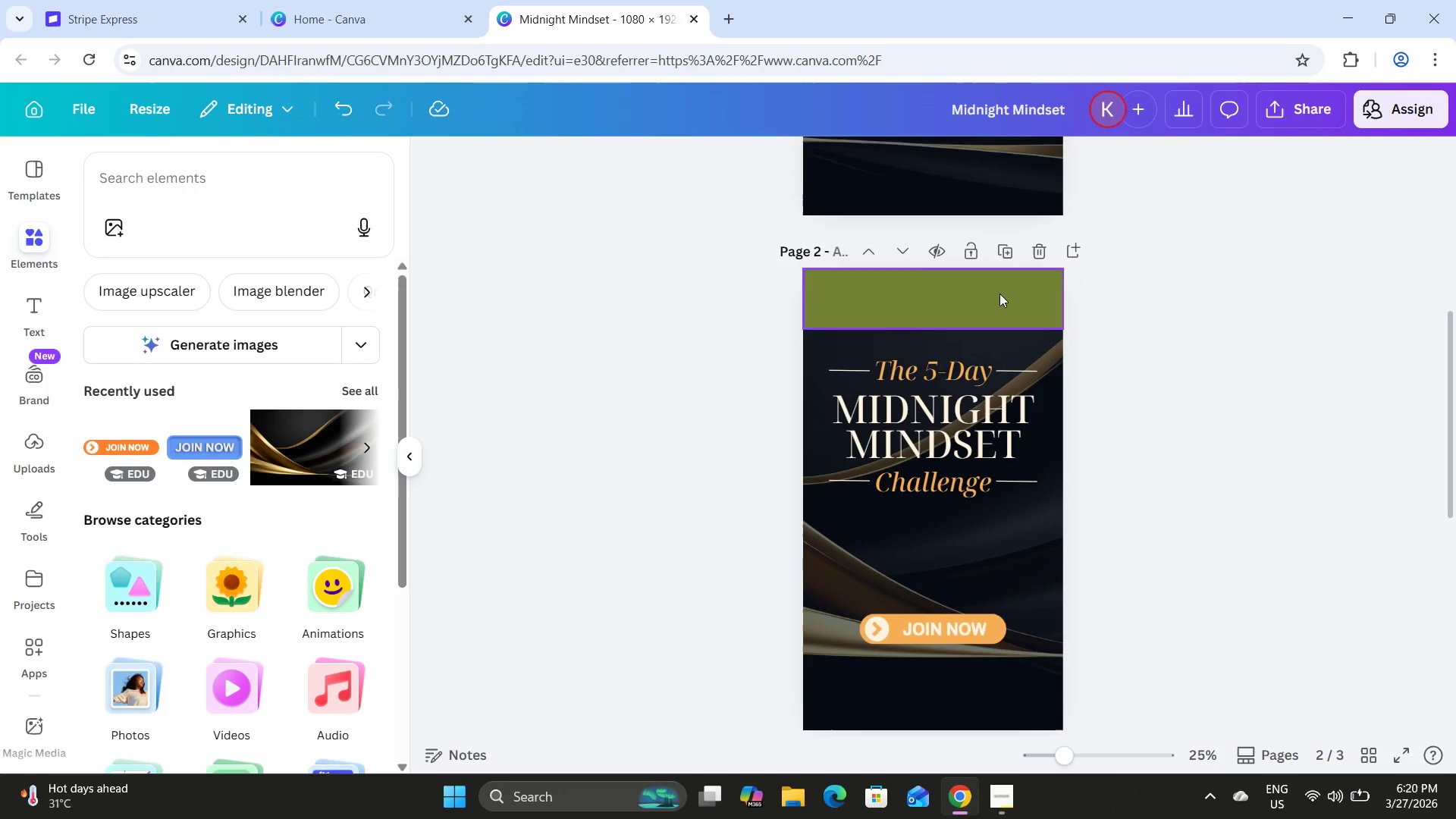 
triple_click([999, 293])
 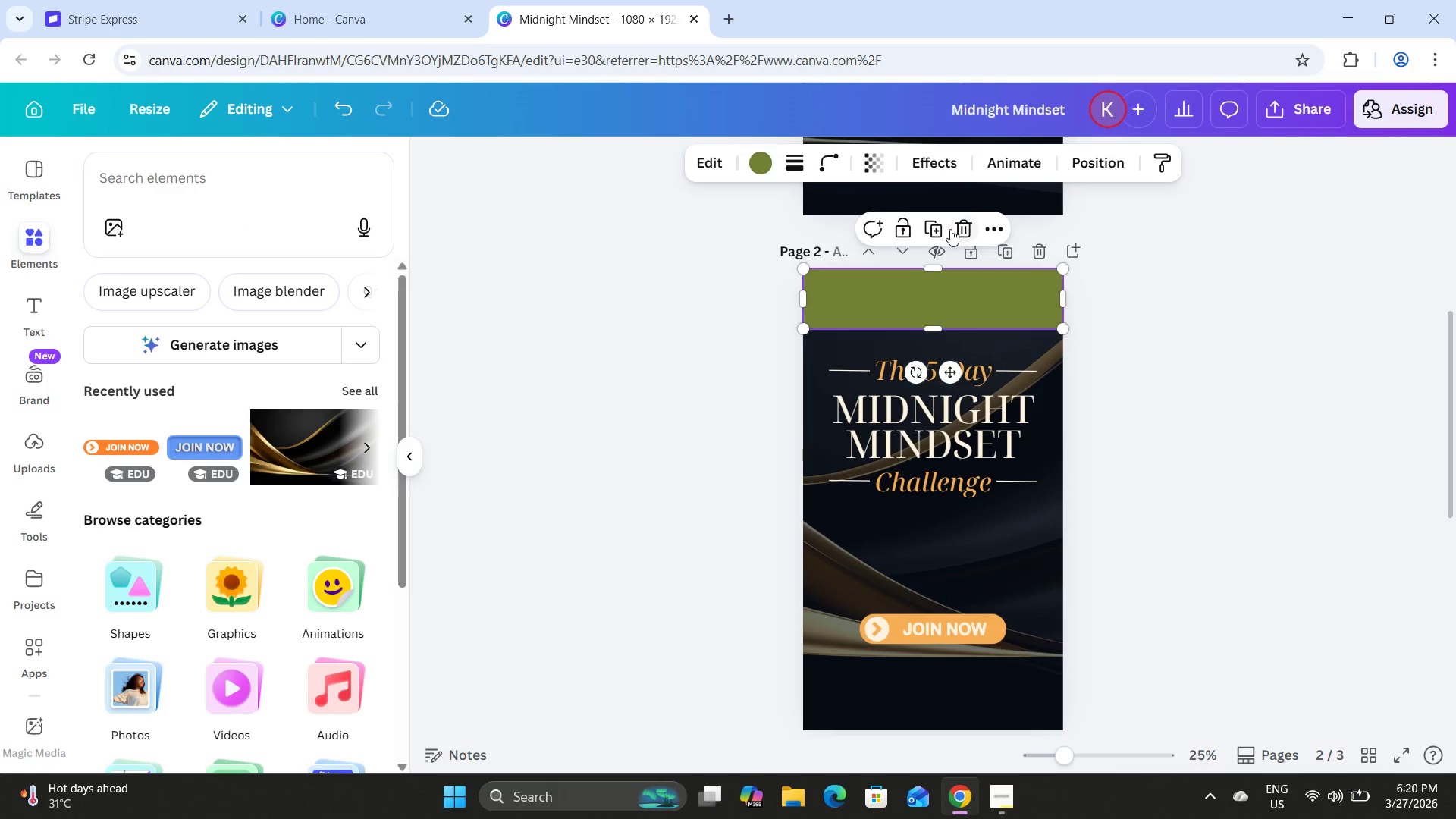 
left_click([945, 227])
 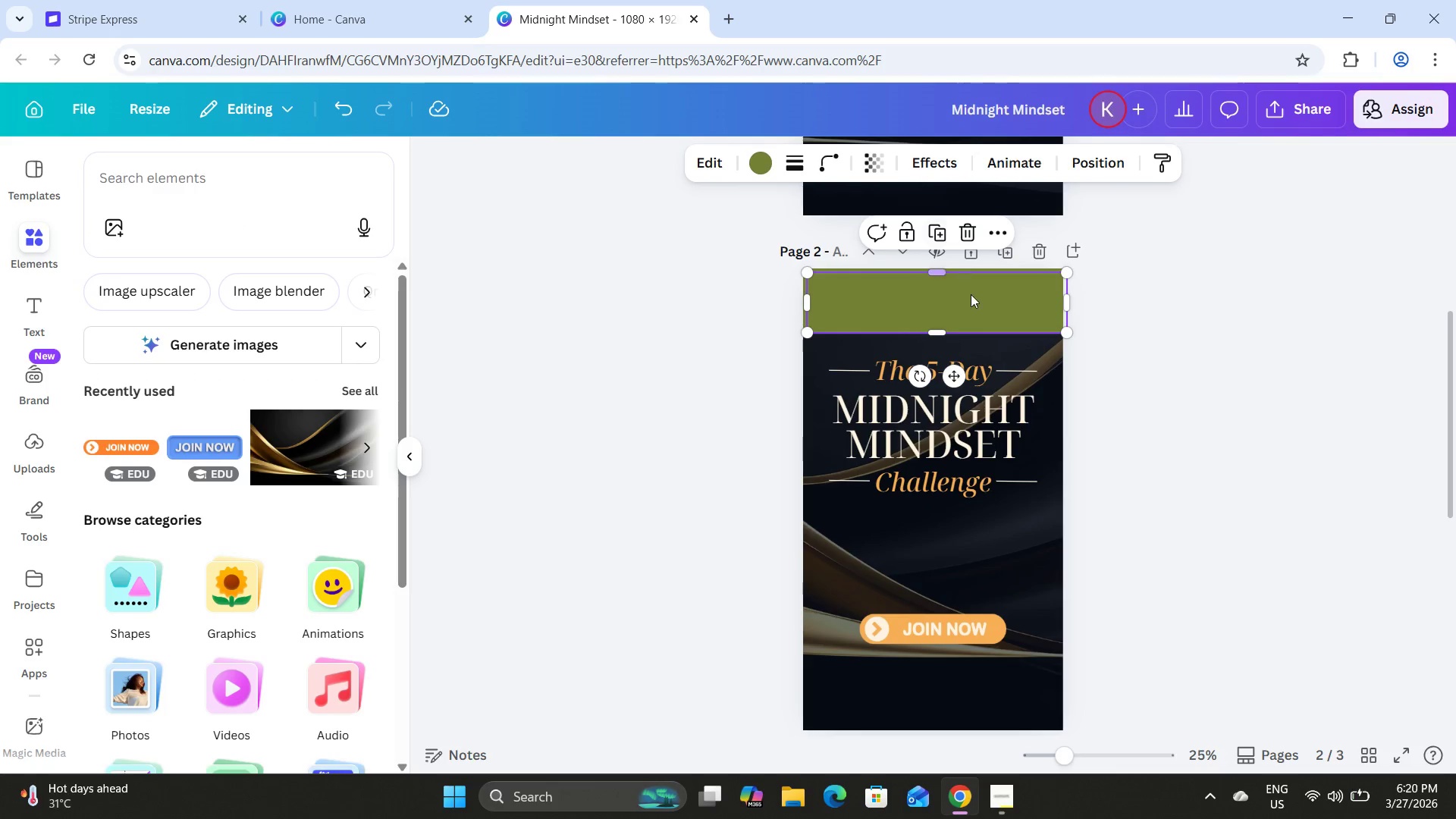 
left_click_drag(start_coordinate=[971, 296], to_coordinate=[972, 430])
 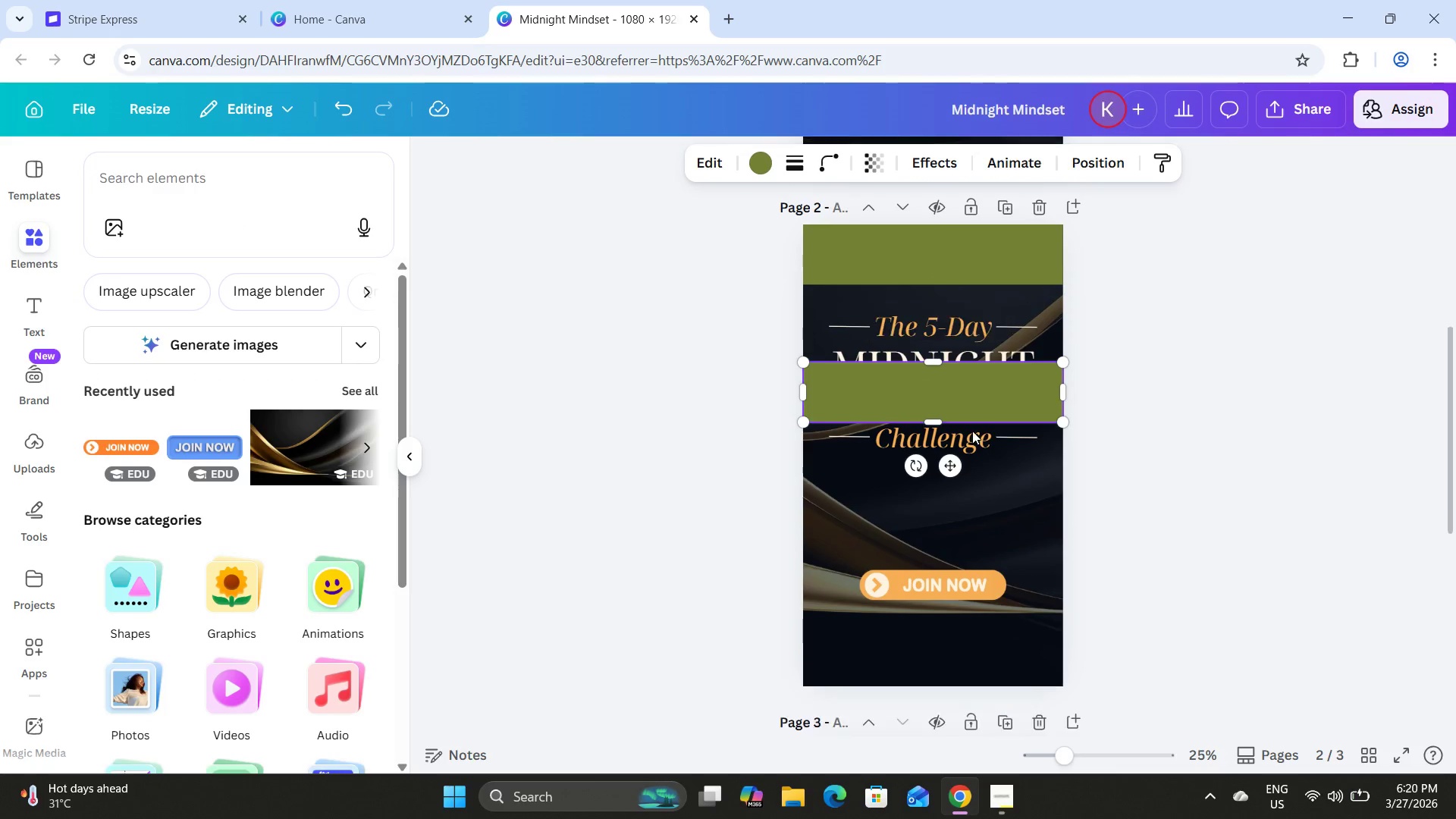 
scroll: coordinate [972, 431], scroll_direction: down, amount: 2.0
 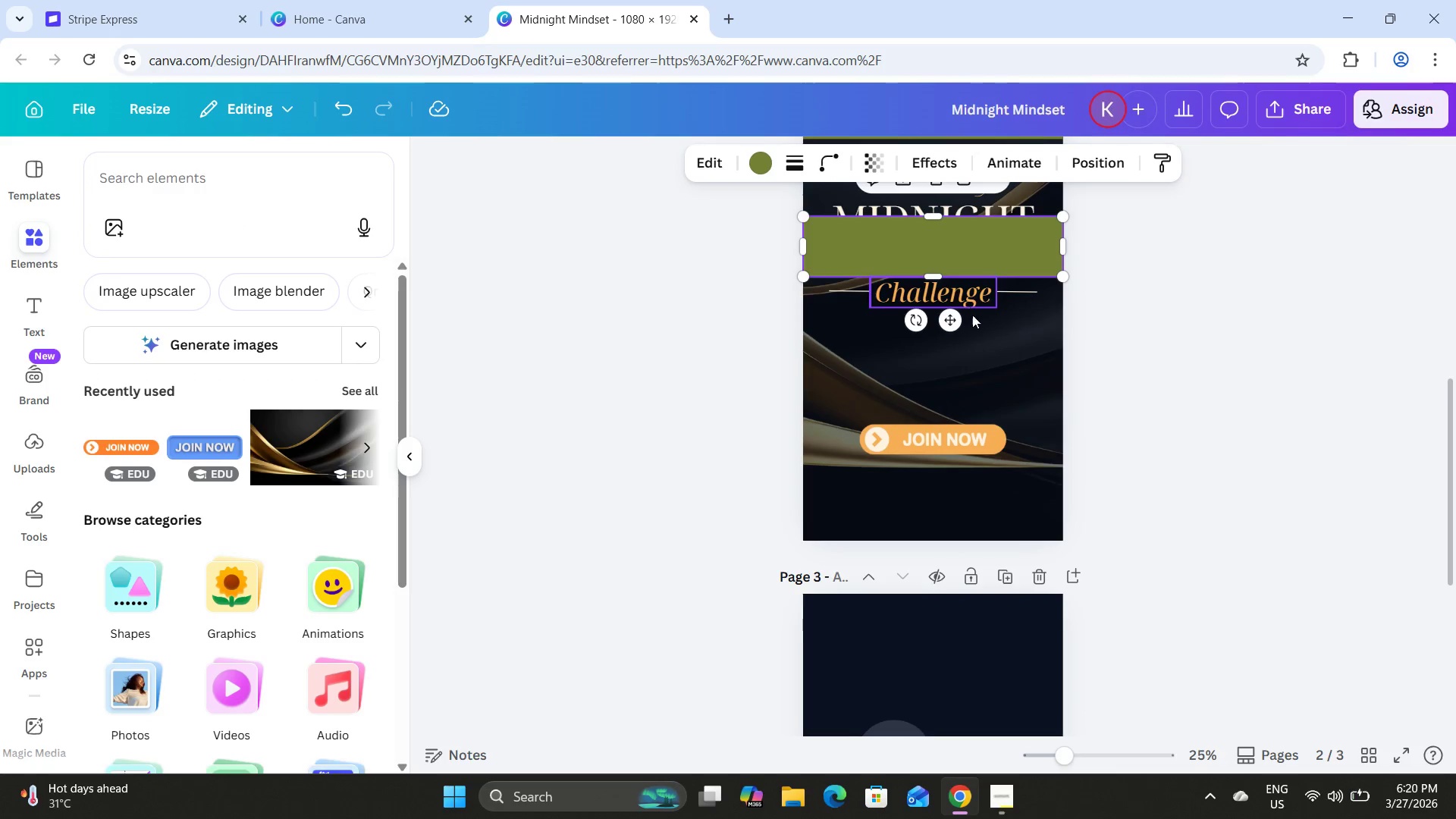 
scroll: coordinate [974, 317], scroll_direction: up, amount: 1.0
 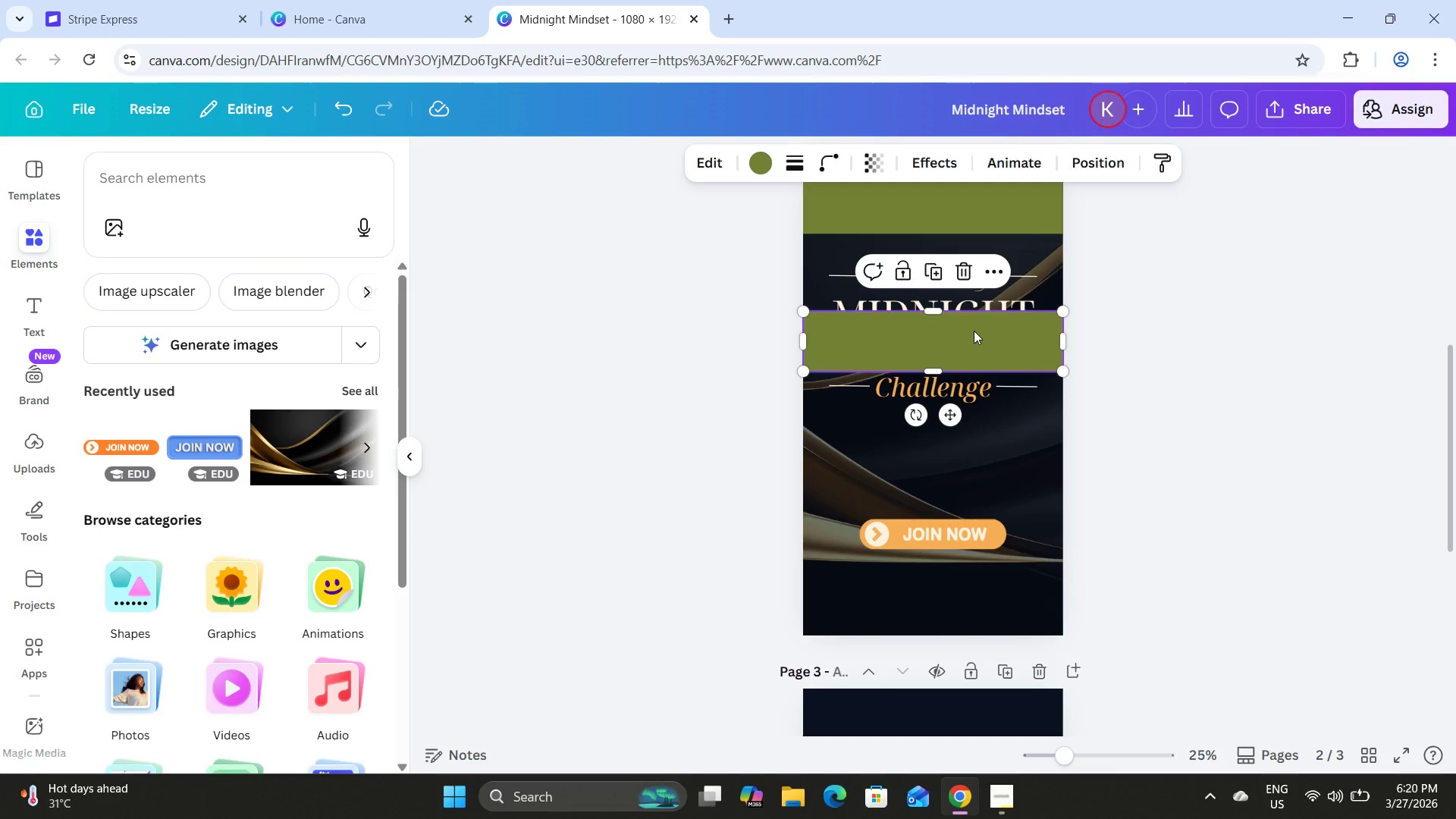 
left_click_drag(start_coordinate=[974, 331], to_coordinate=[976, 593])
 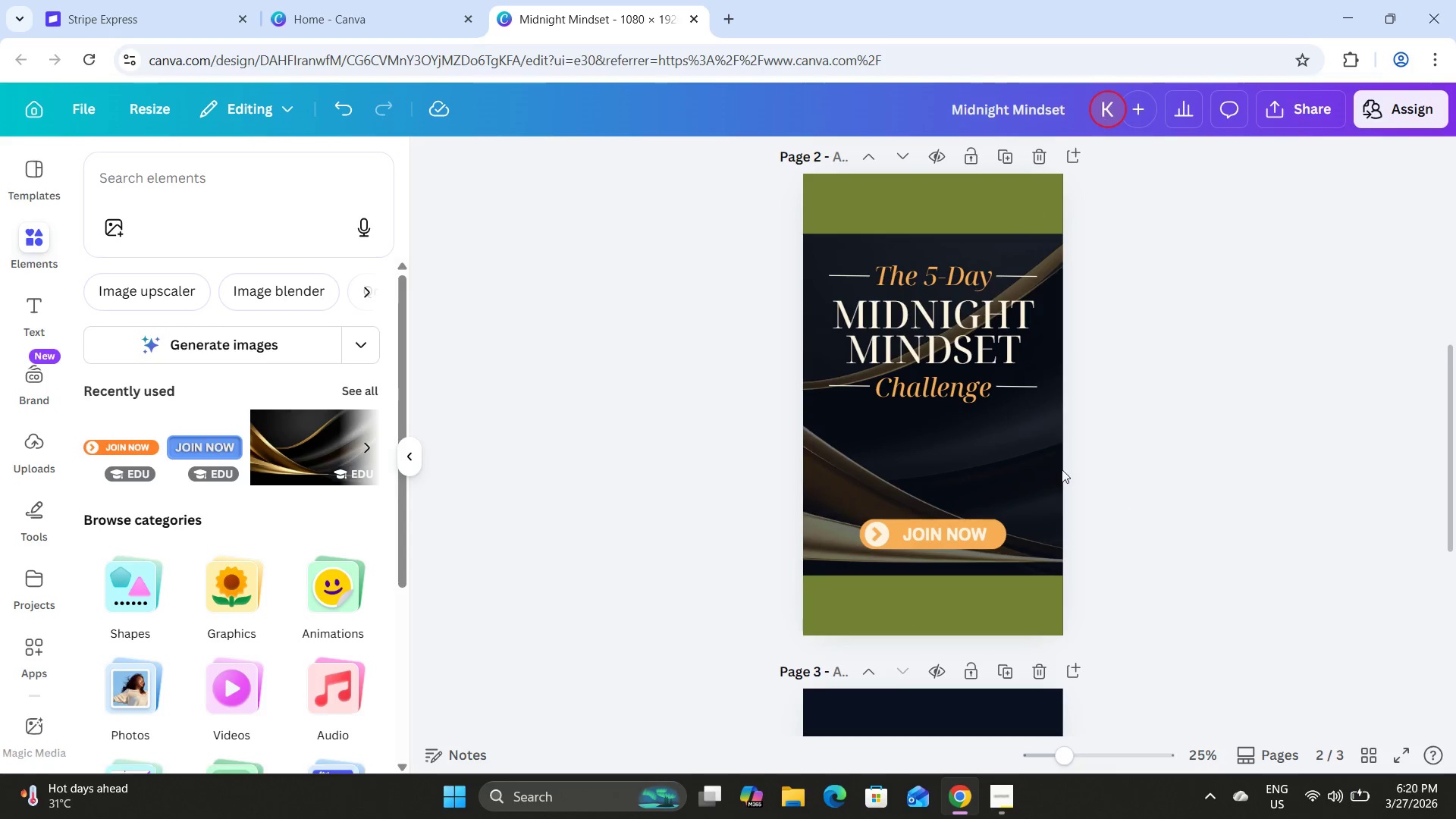 
double_click([1016, 434])
 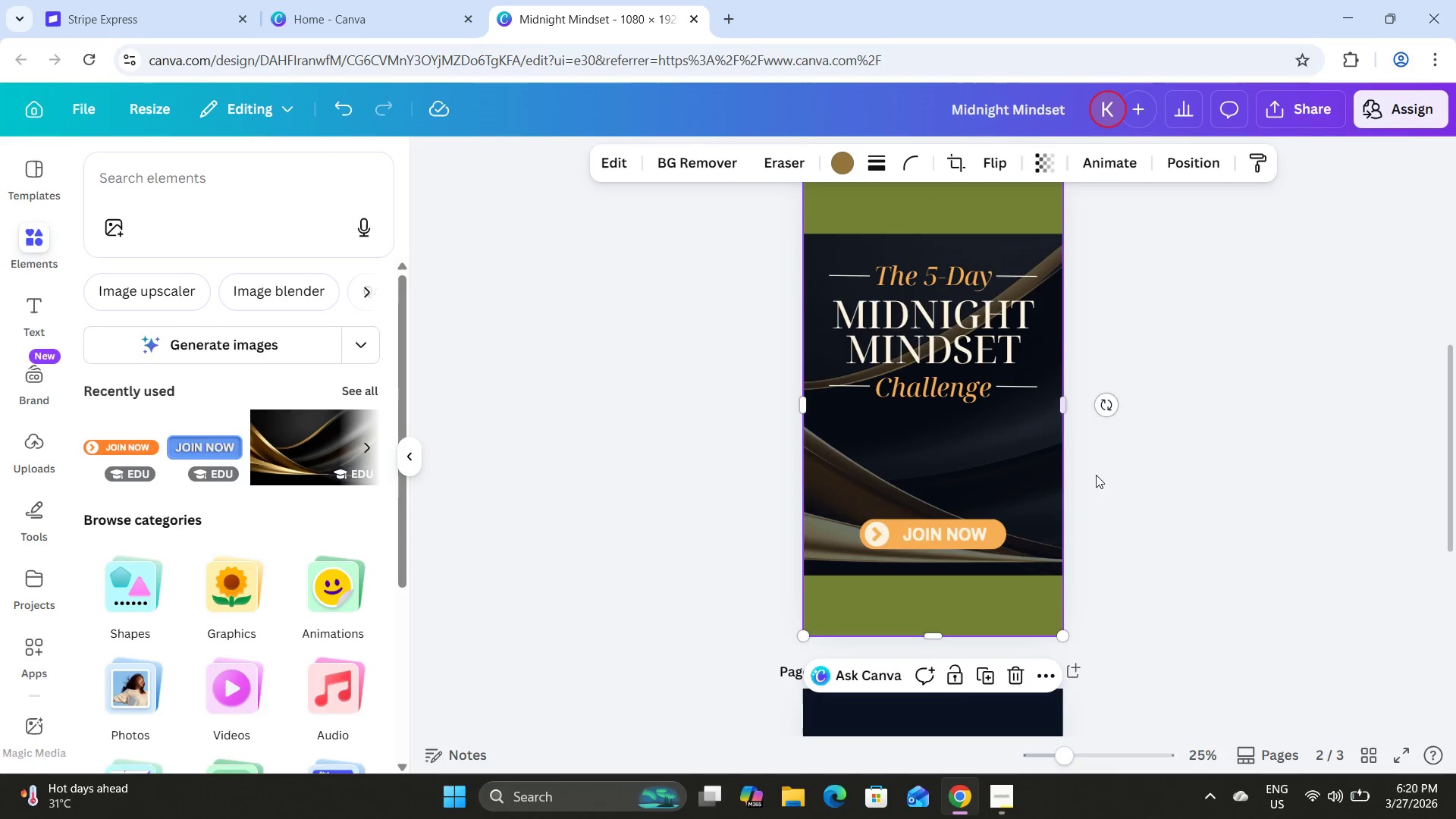 
scroll: coordinate [1120, 482], scroll_direction: up, amount: 1.0
 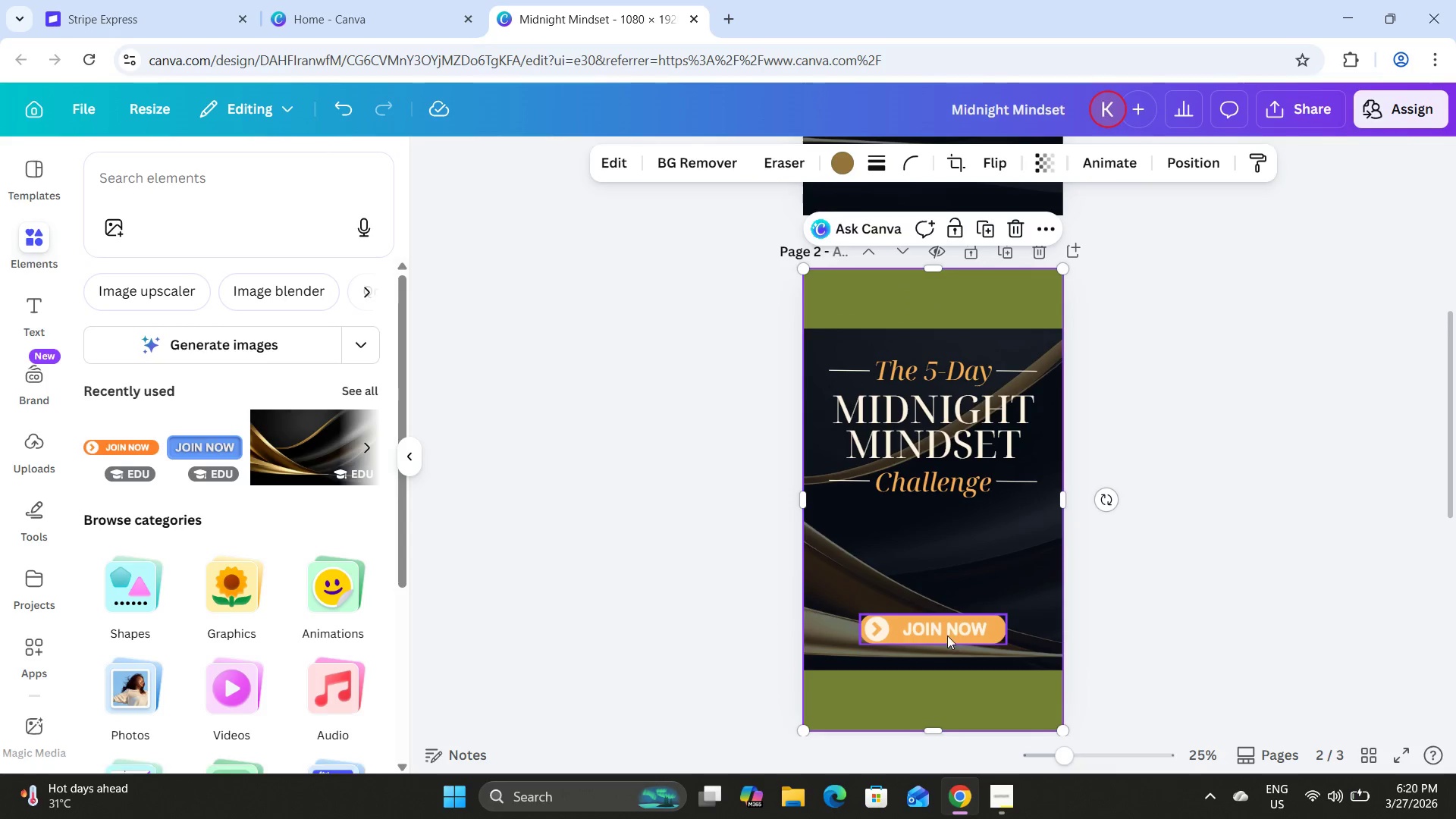 
left_click([947, 634])
 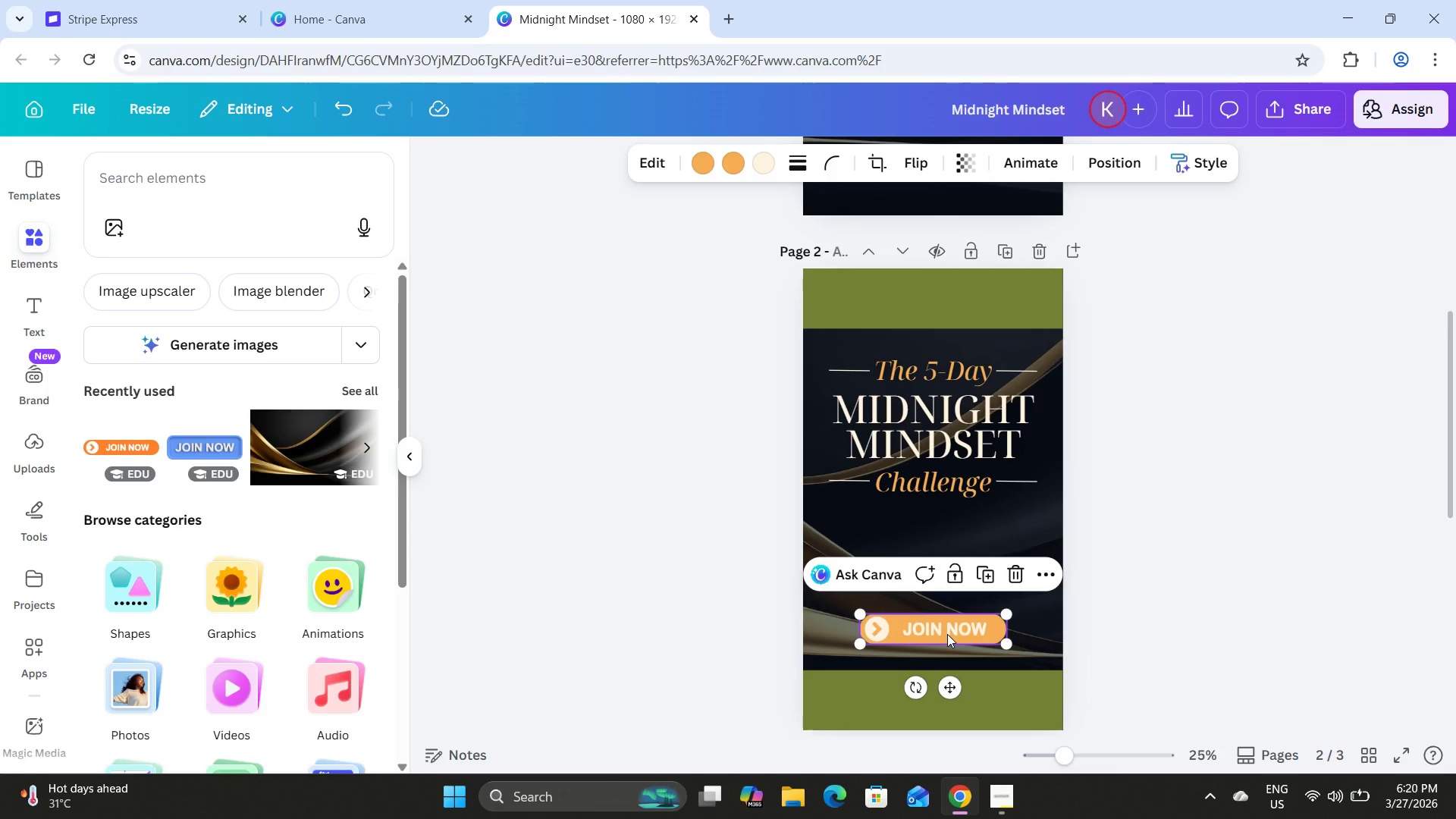 
key(Backspace)
 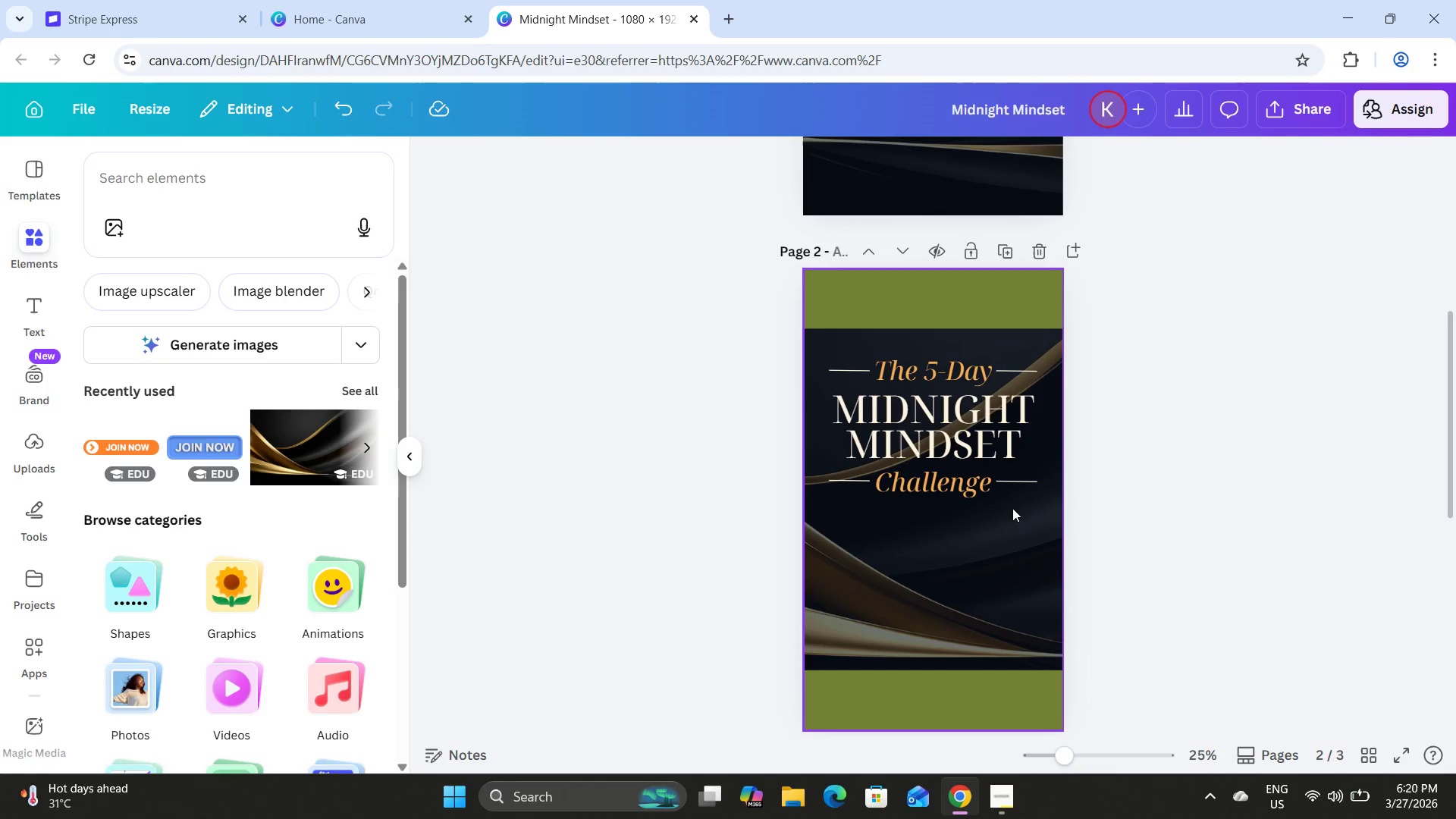 
left_click_drag(start_coordinate=[1031, 507], to_coordinate=[826, 356])
 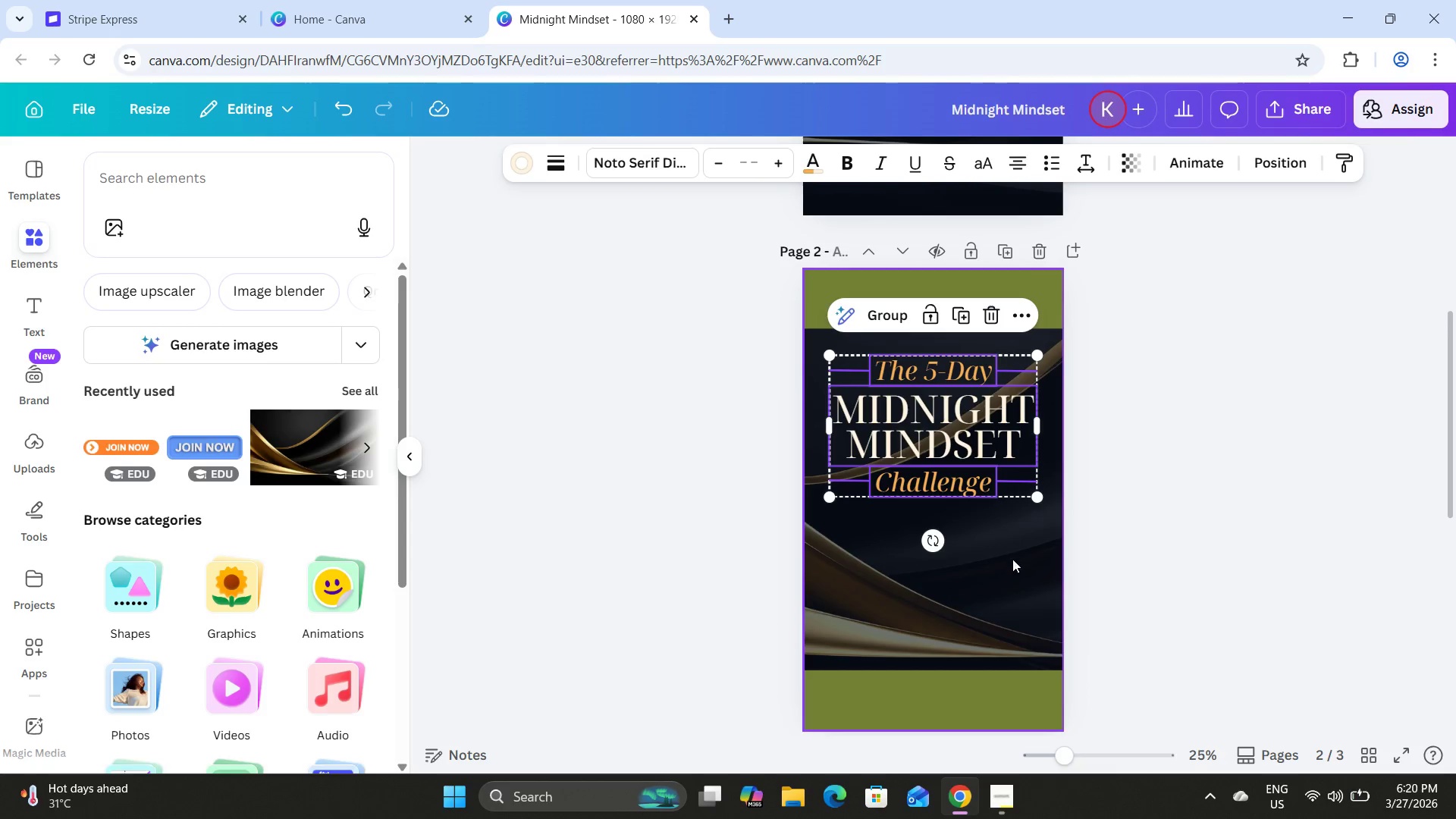 
left_click([1012, 559])
 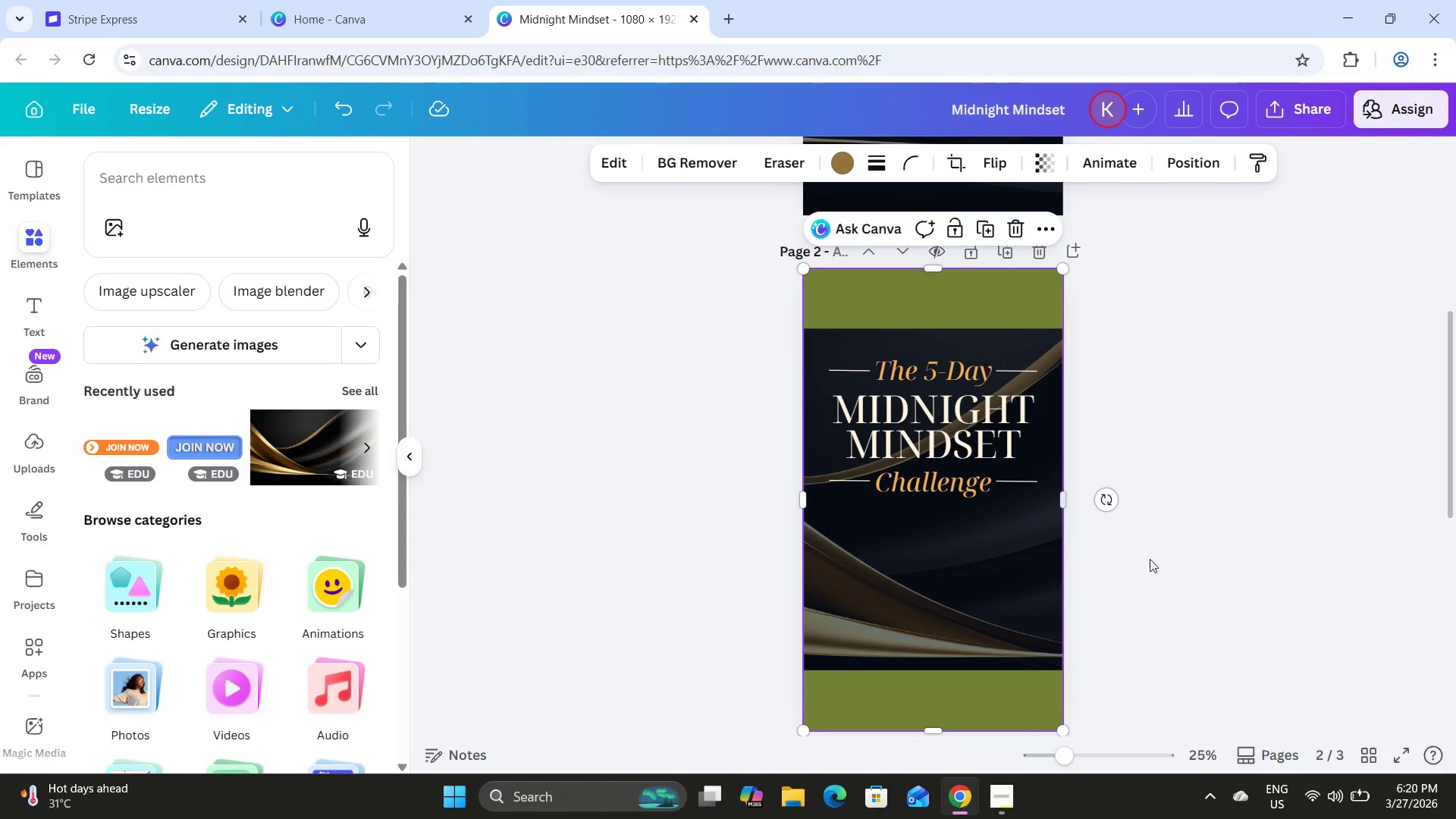 
left_click([1274, 568])
 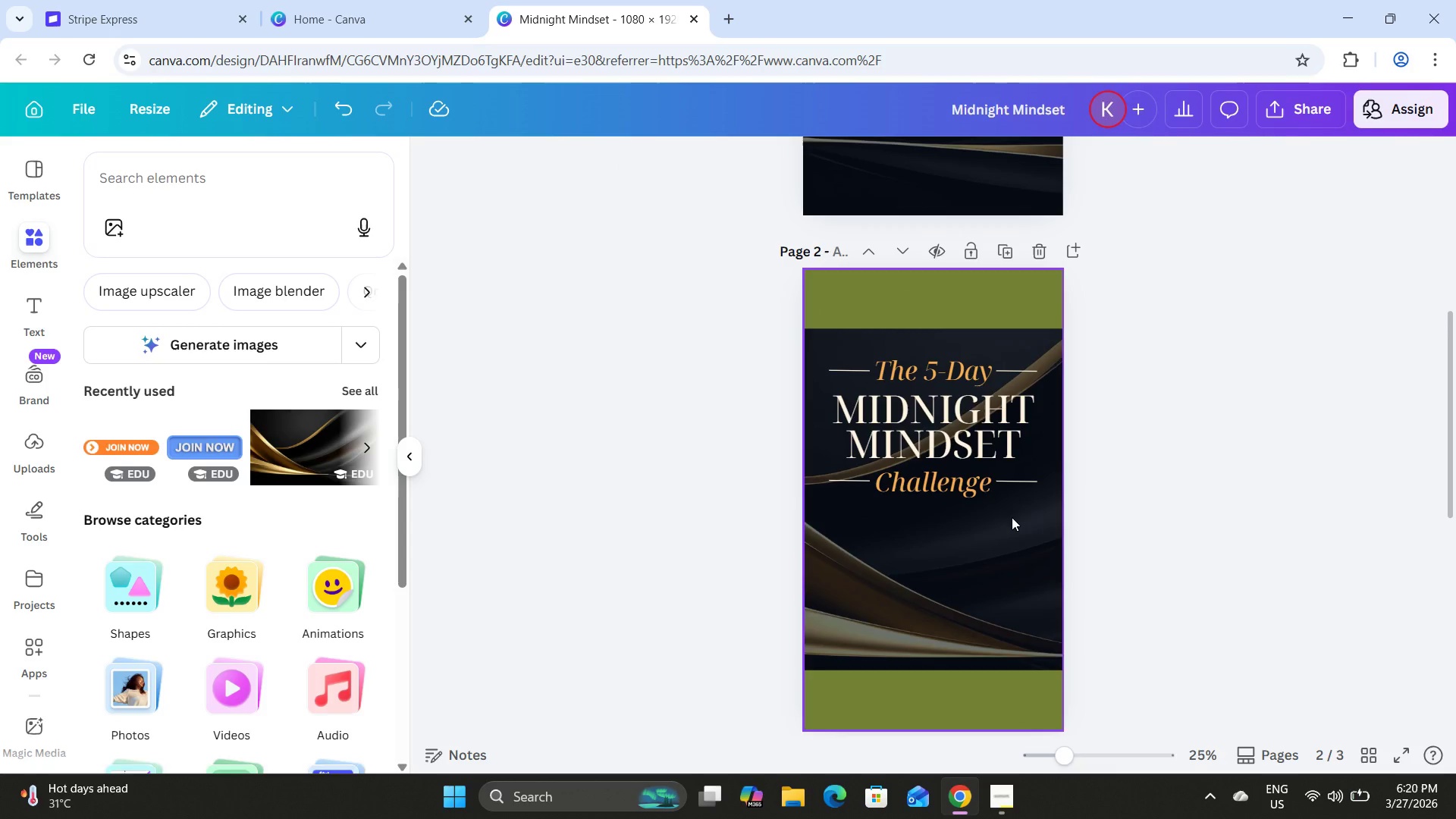 
left_click_drag(start_coordinate=[1012, 517], to_coordinate=[845, 350])
 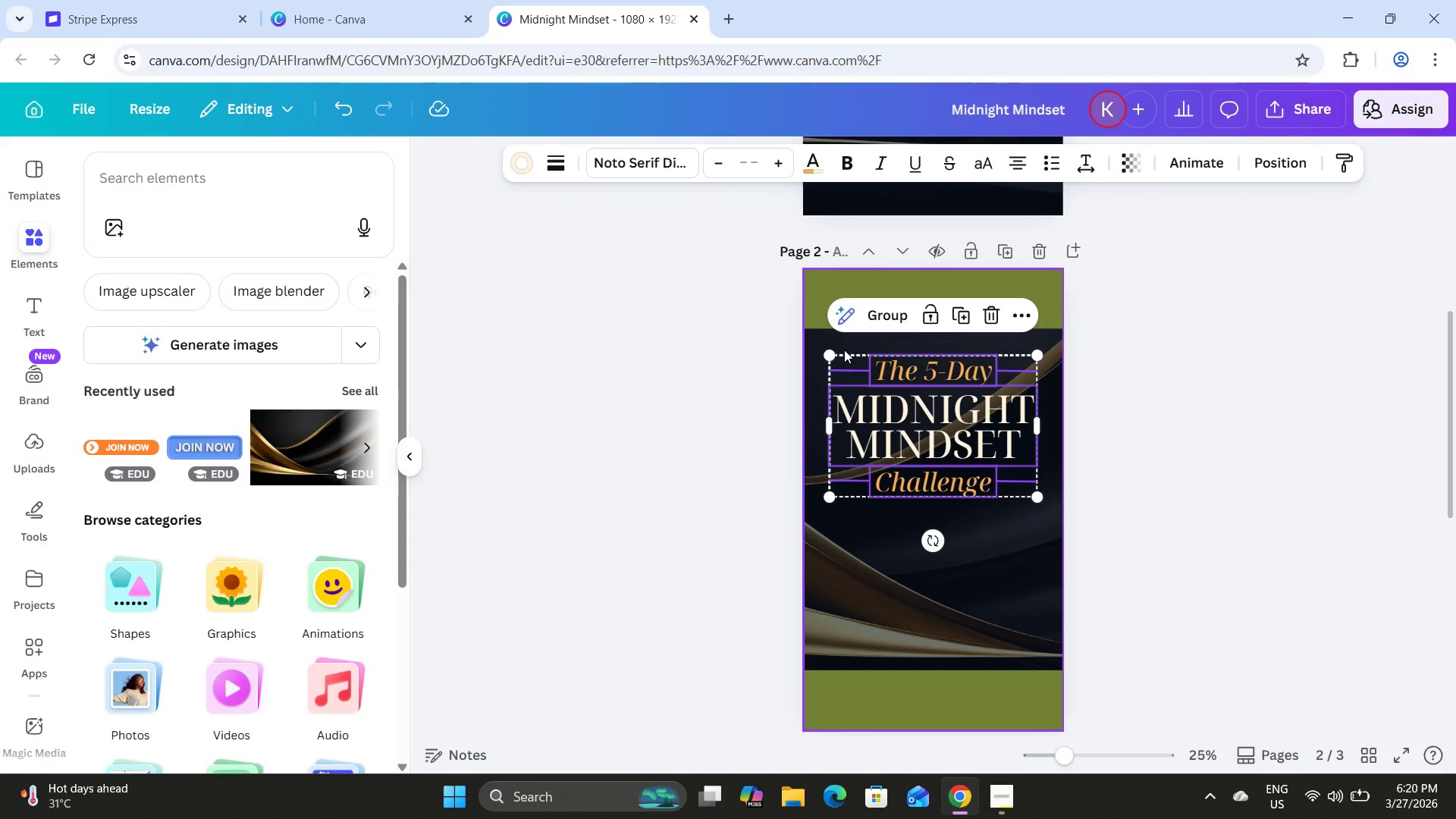 
key(Backspace)
 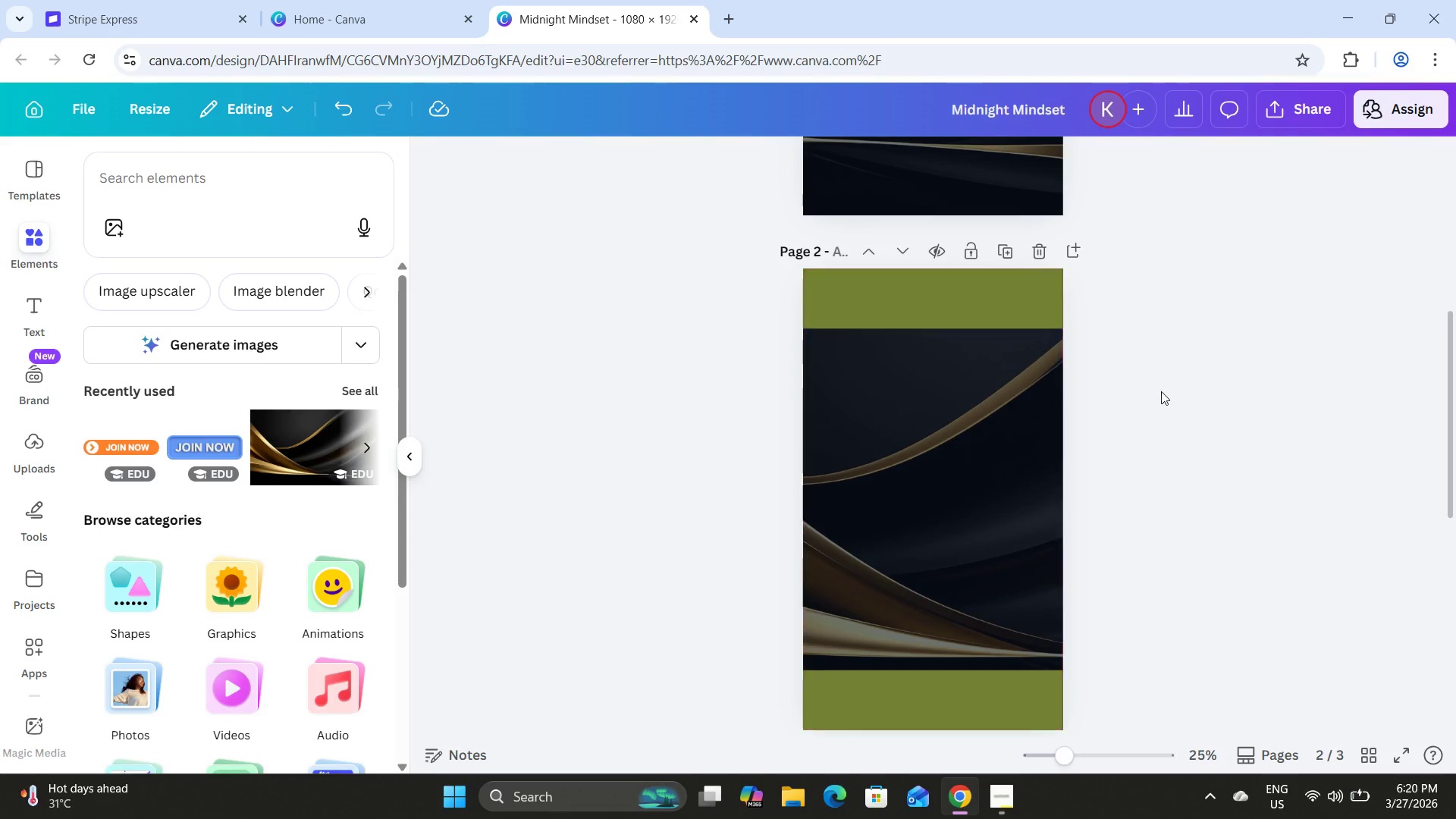 
left_click([1163, 391])
 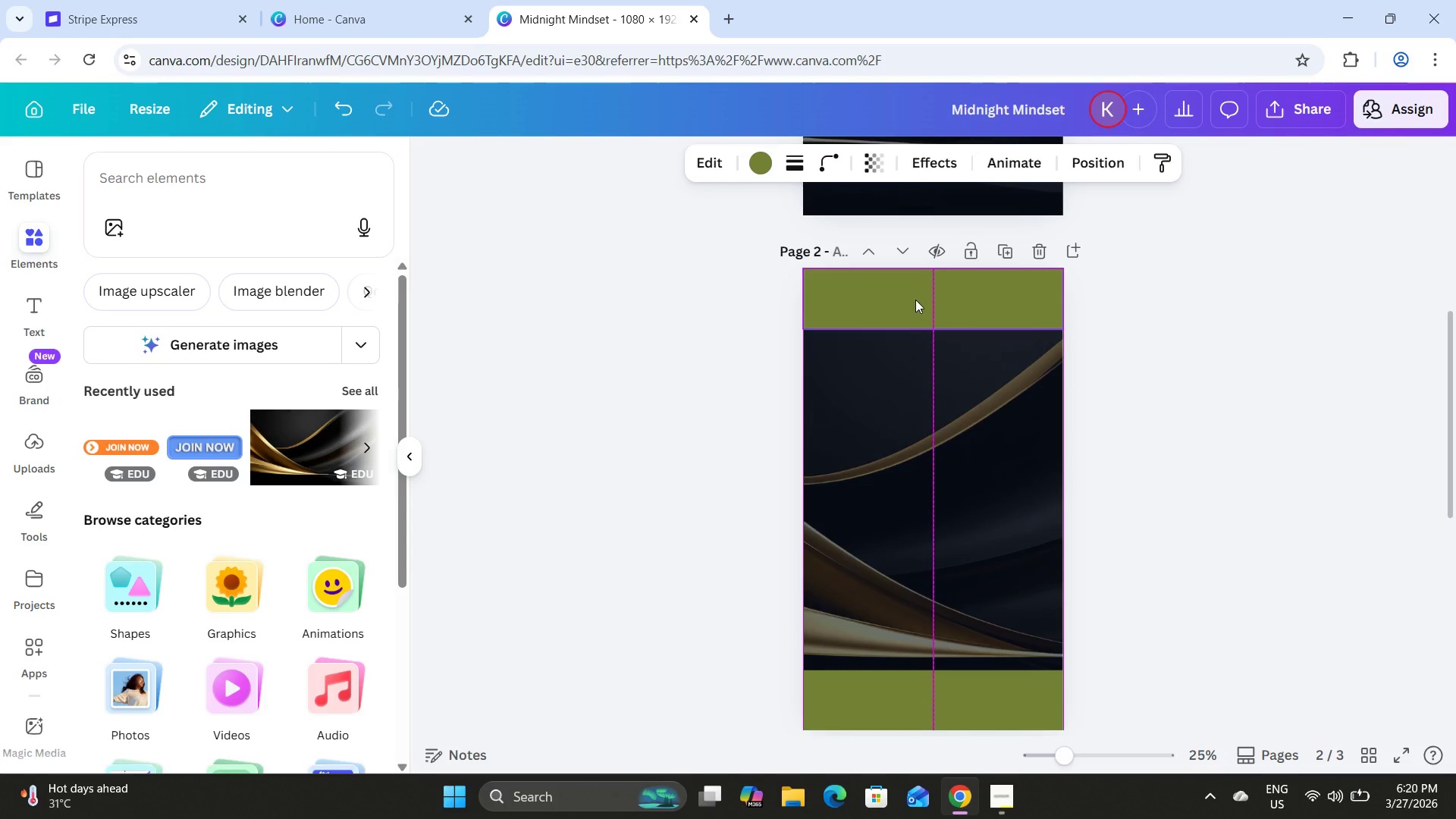 
left_click([1191, 505])
 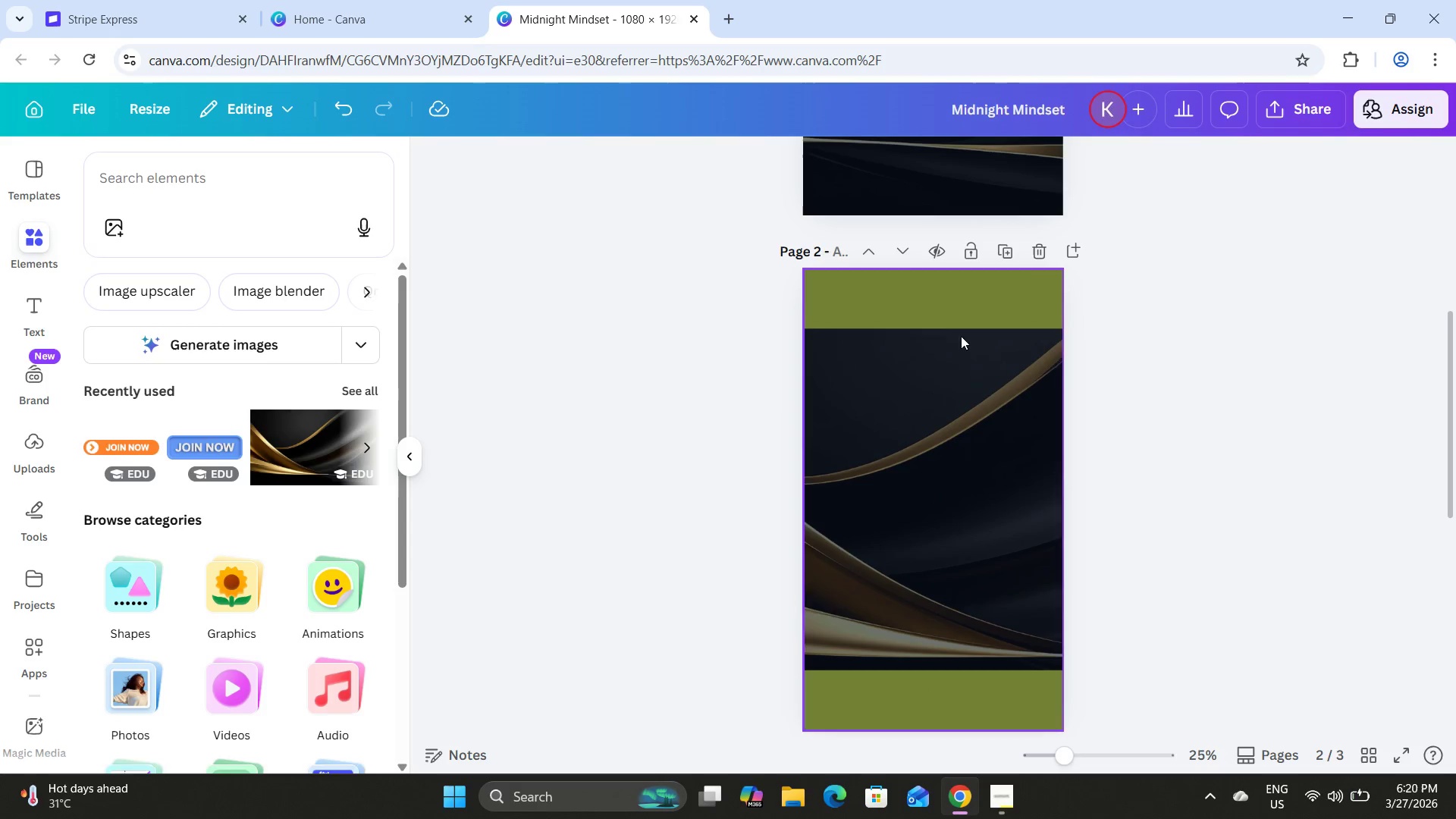 
left_click_drag(start_coordinate=[946, 322], to_coordinate=[950, 322])
 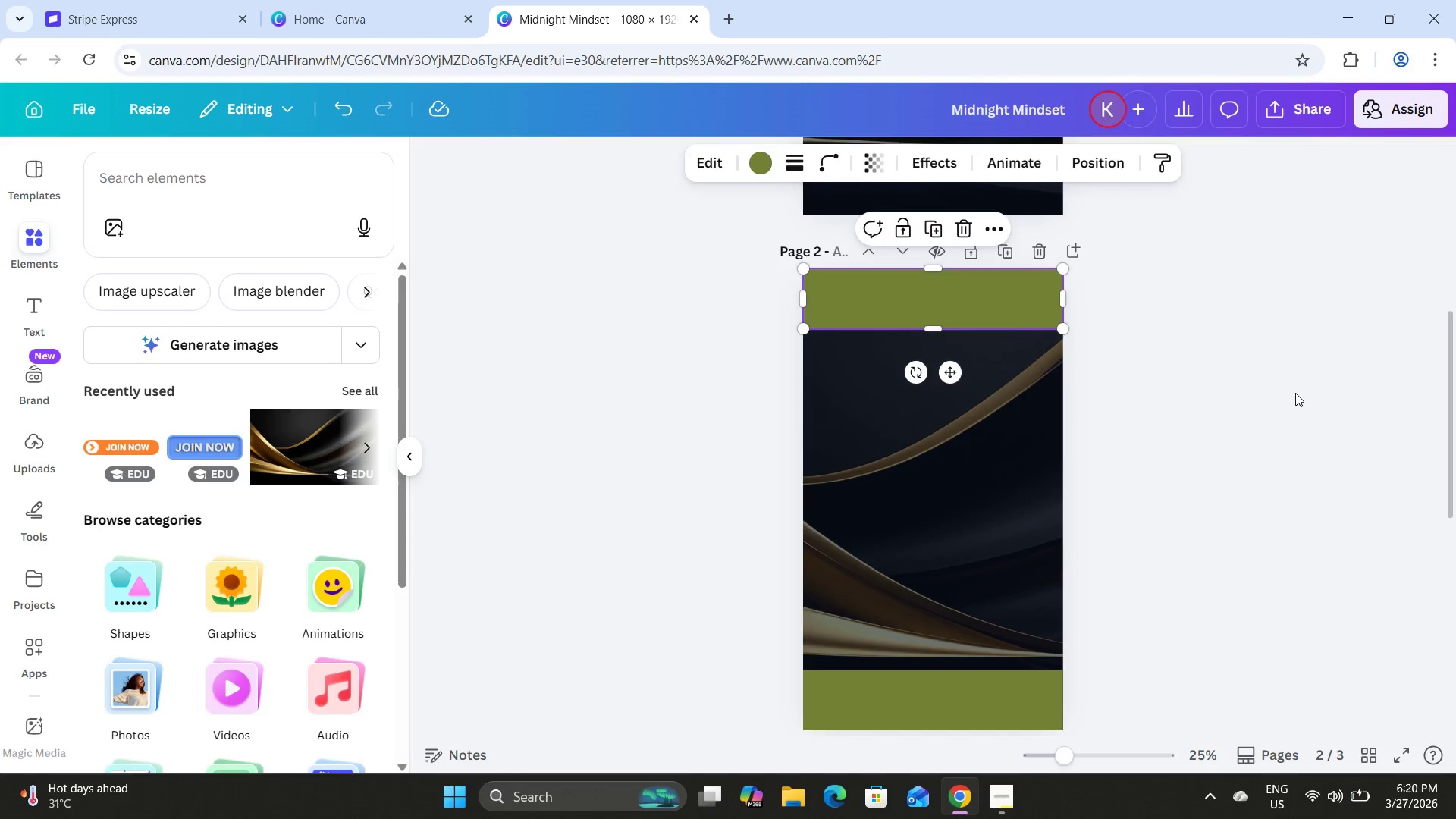 
left_click([1295, 393])
 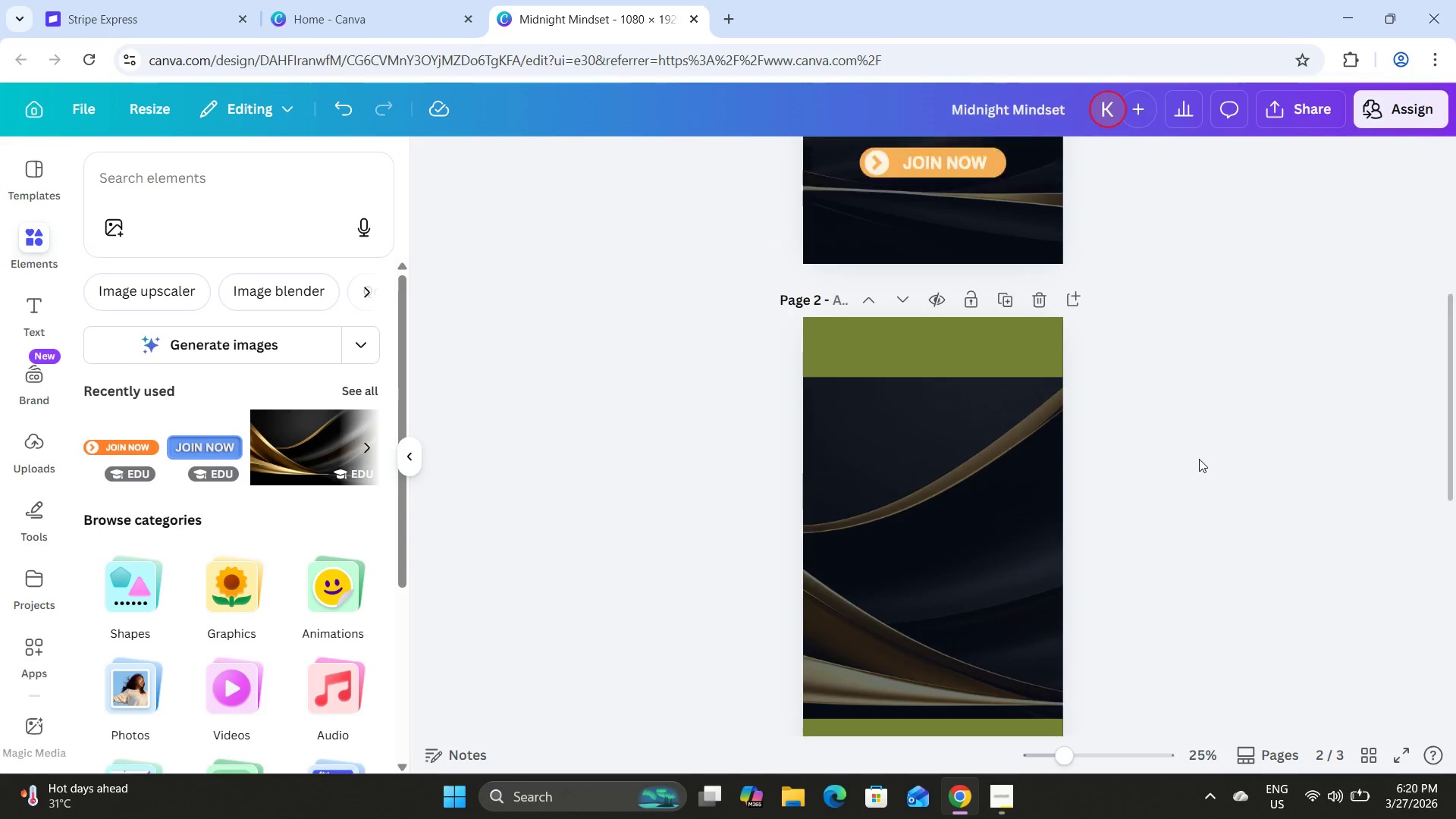 
scroll: coordinate [1199, 459], scroll_direction: up, amount: 5.0
 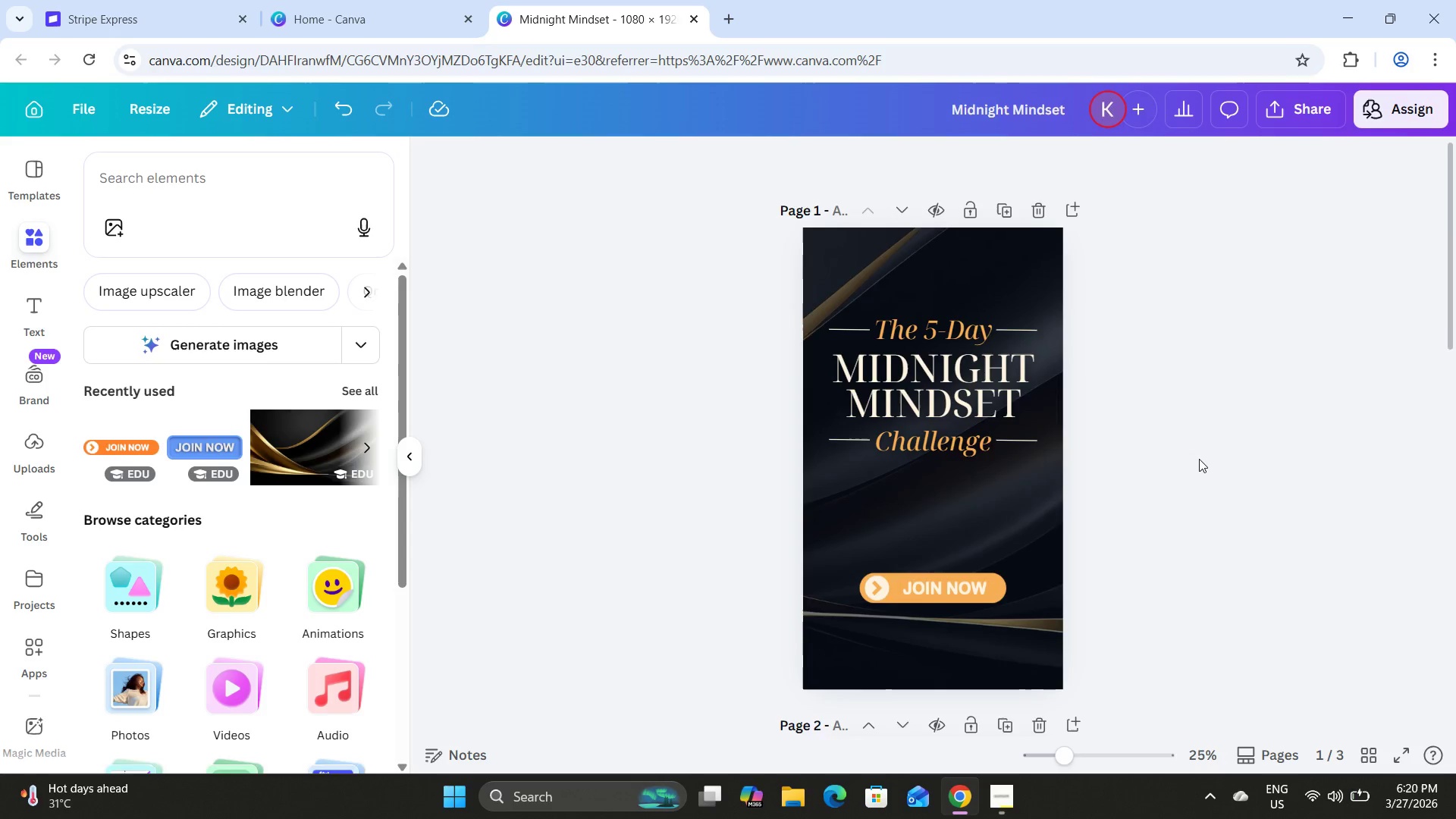 
scroll: coordinate [1199, 459], scroll_direction: down, amount: 2.0